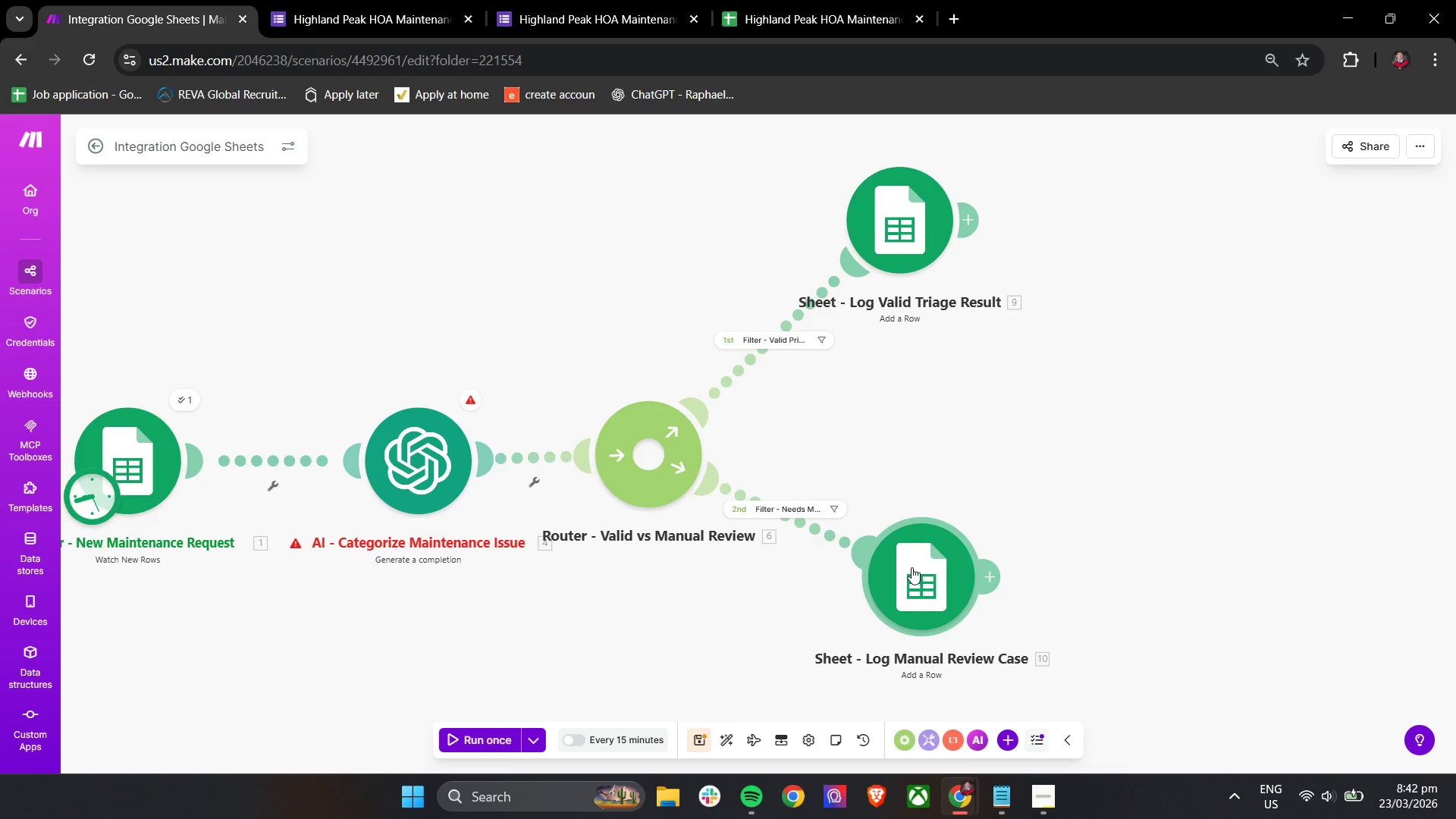 
wait(5.39)
 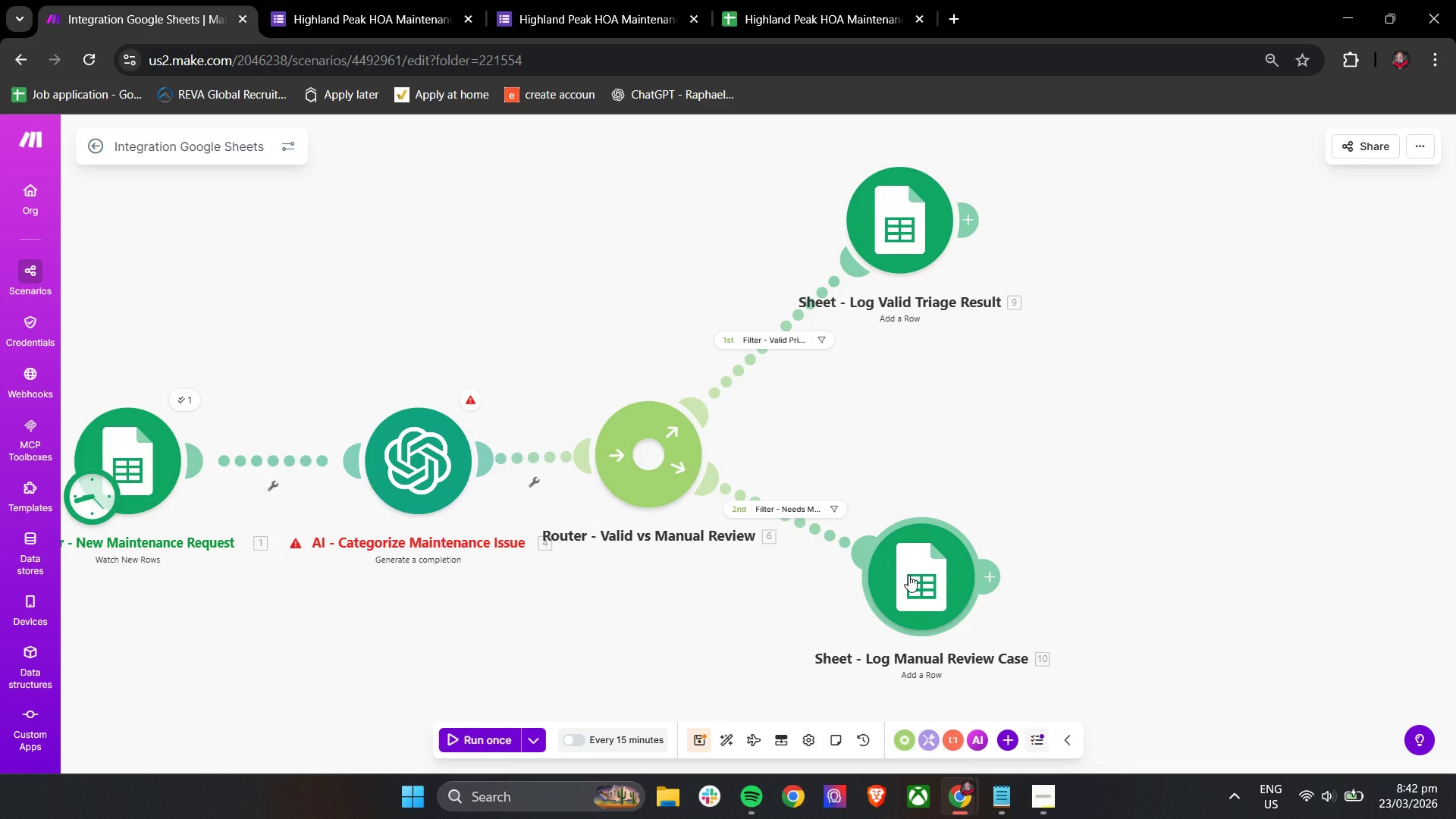 
left_click([912, 567])
 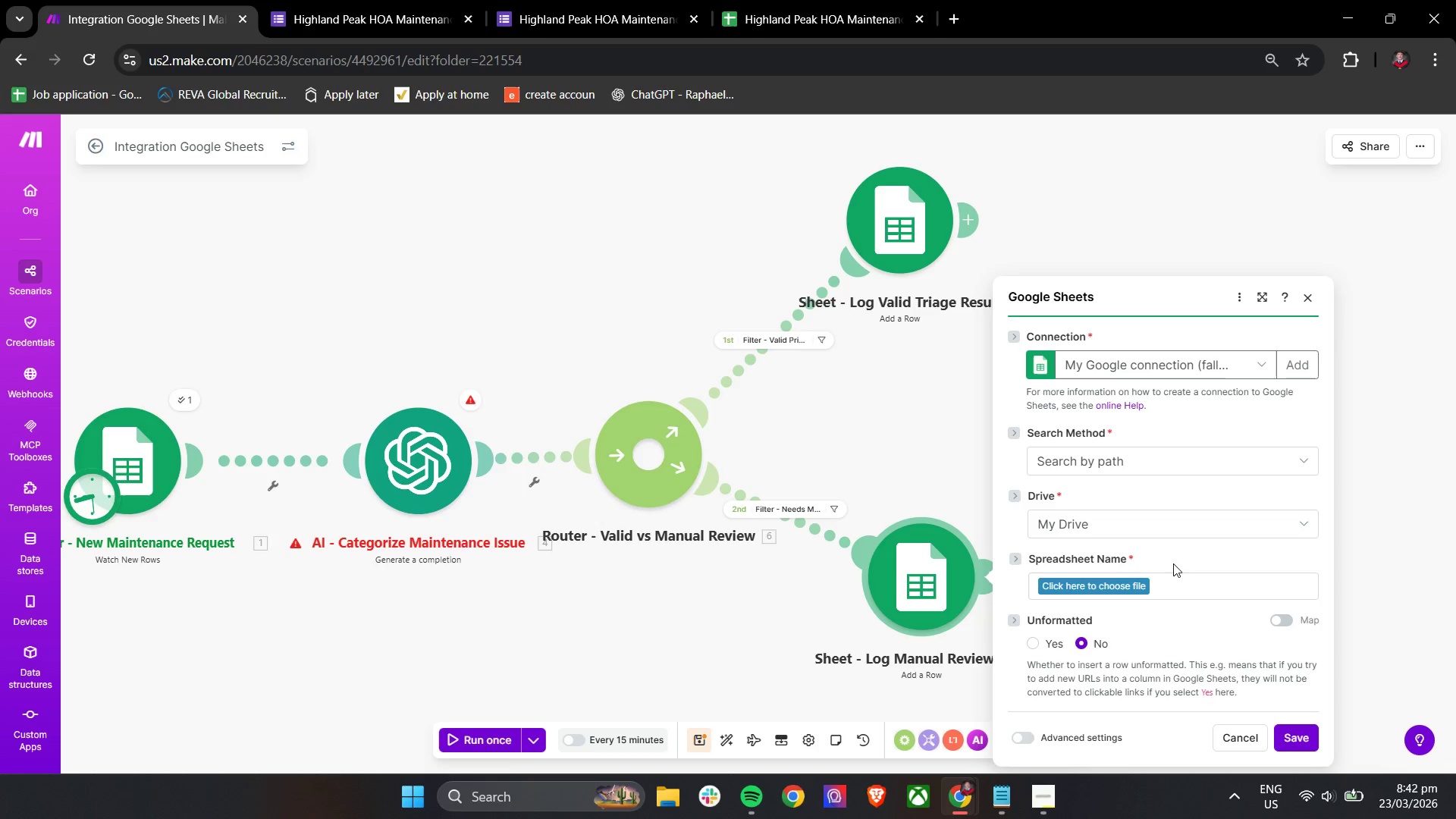 
left_click([1102, 584])
 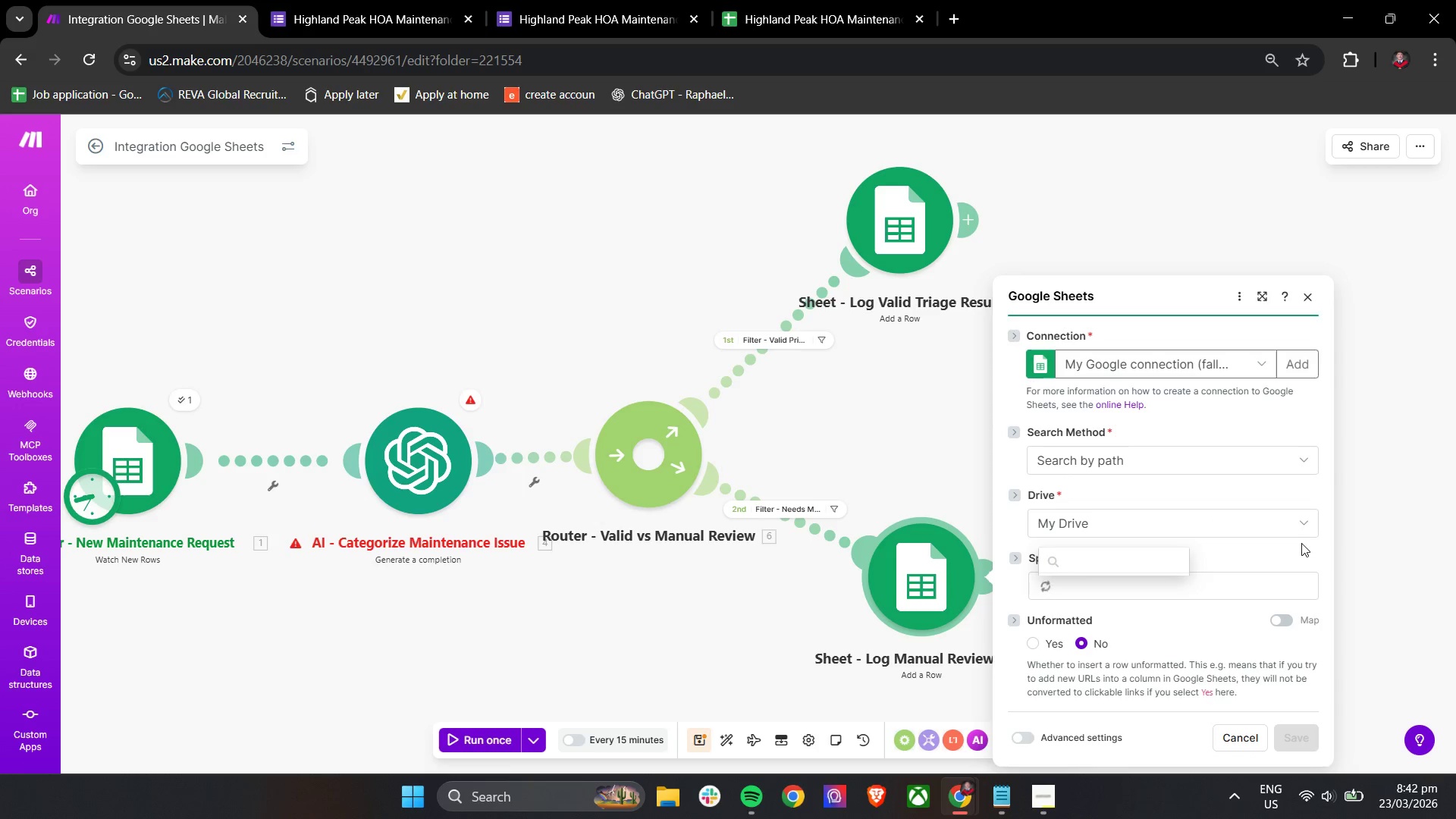 
wait(7.42)
 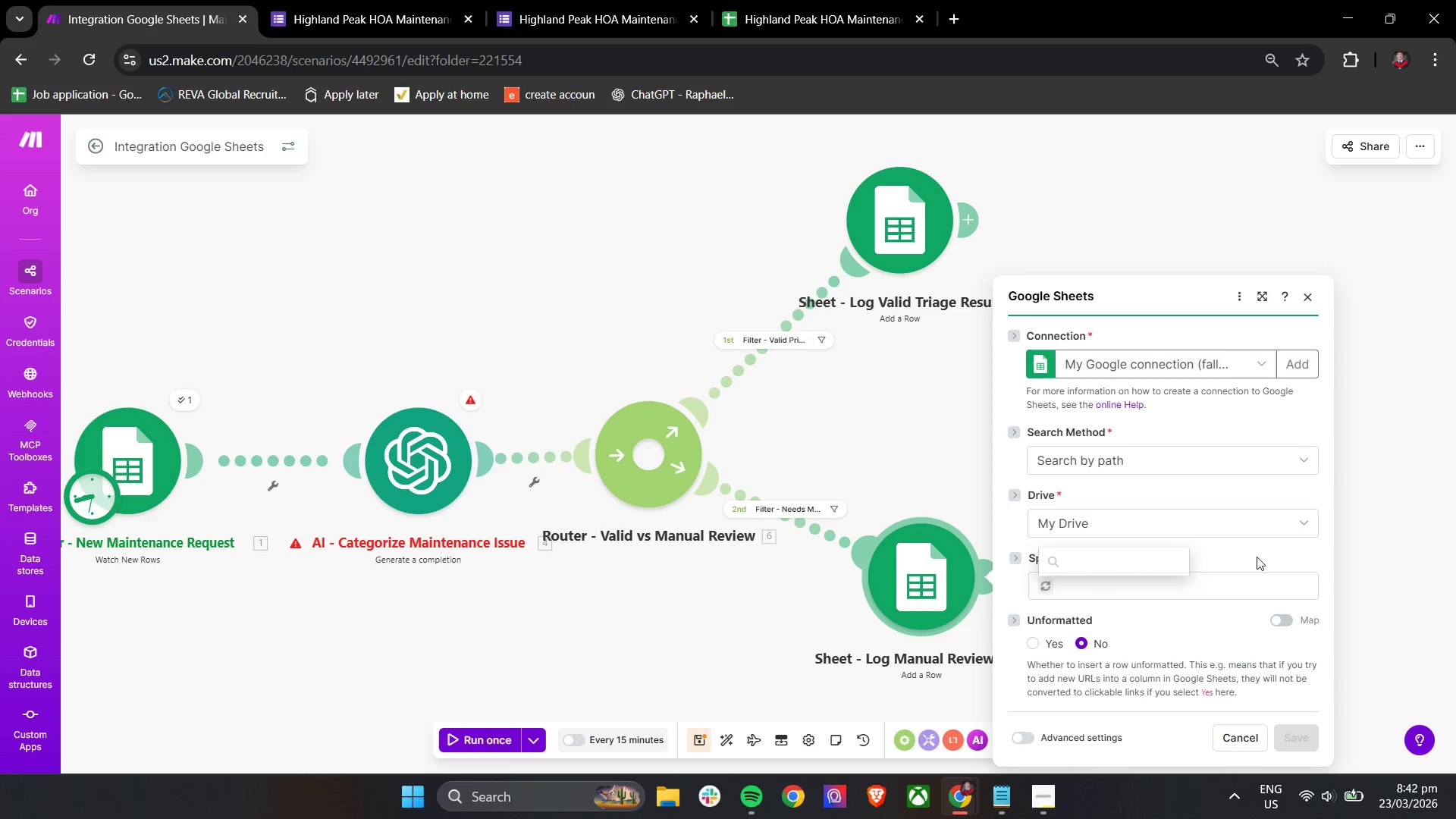 
scroll: coordinate [1301, 543], scroll_direction: down, amount: 3.0
 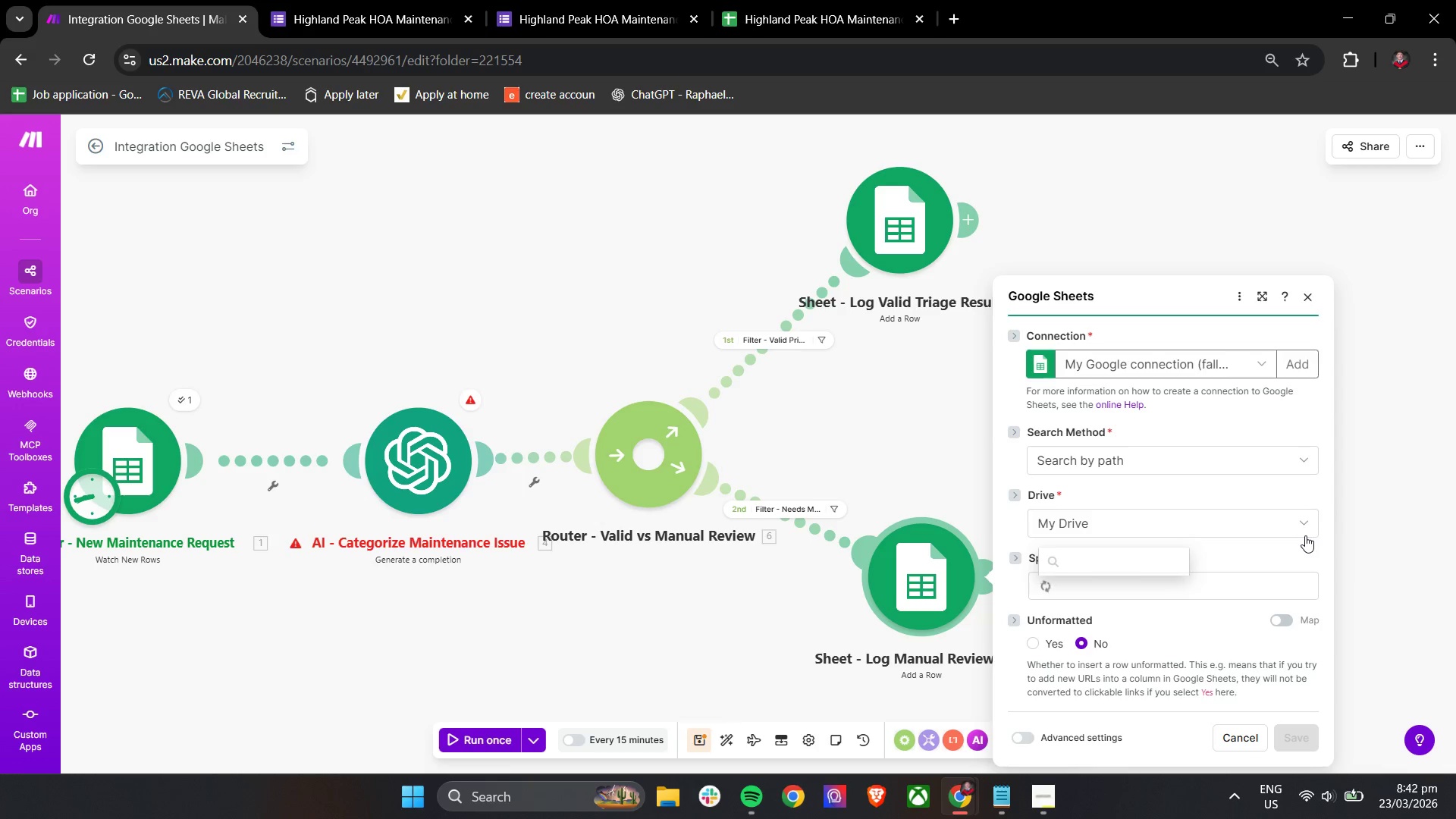 
wait(5.04)
 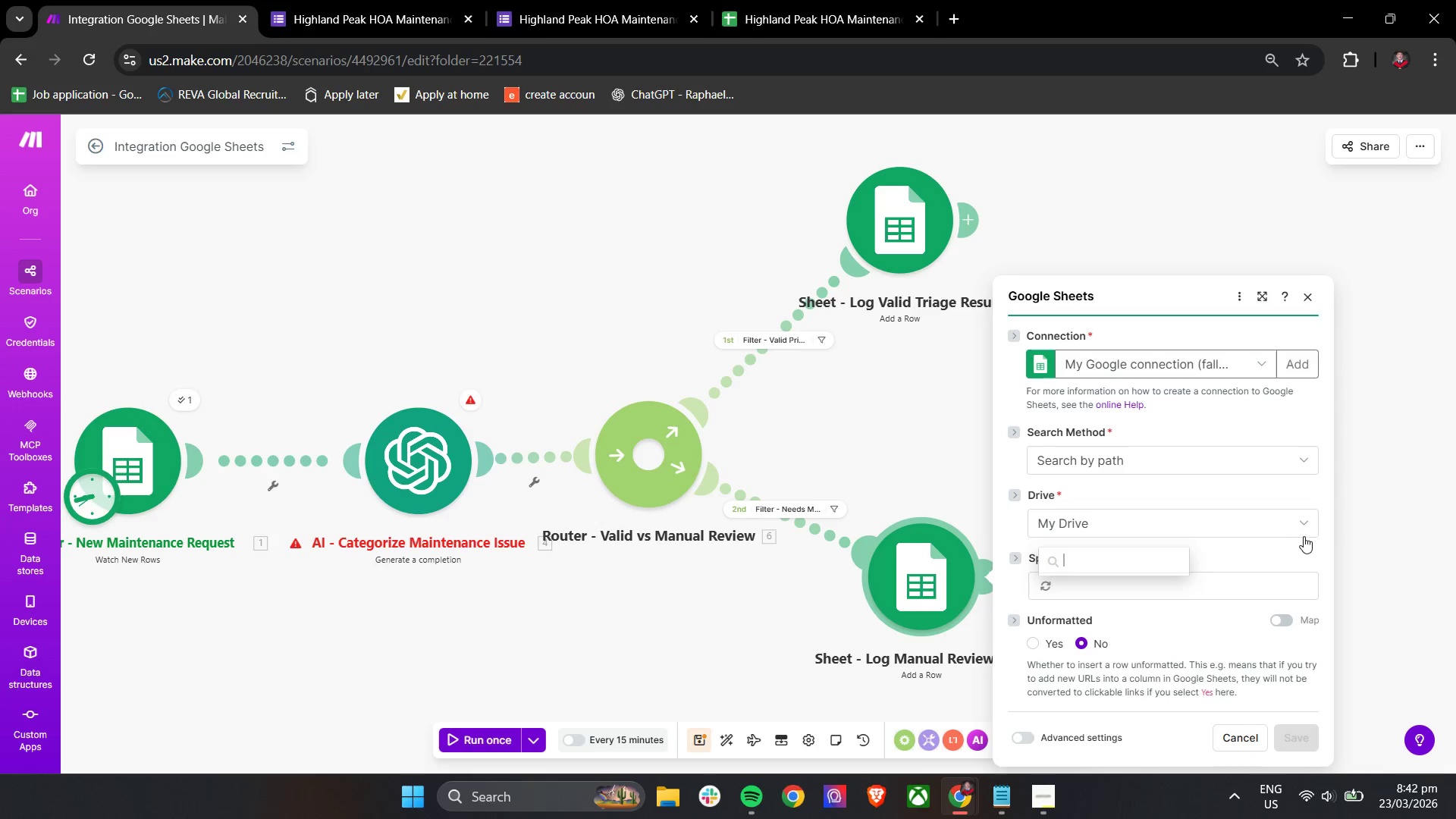 
scroll: coordinate [1305, 535], scroll_direction: down, amount: 4.0
 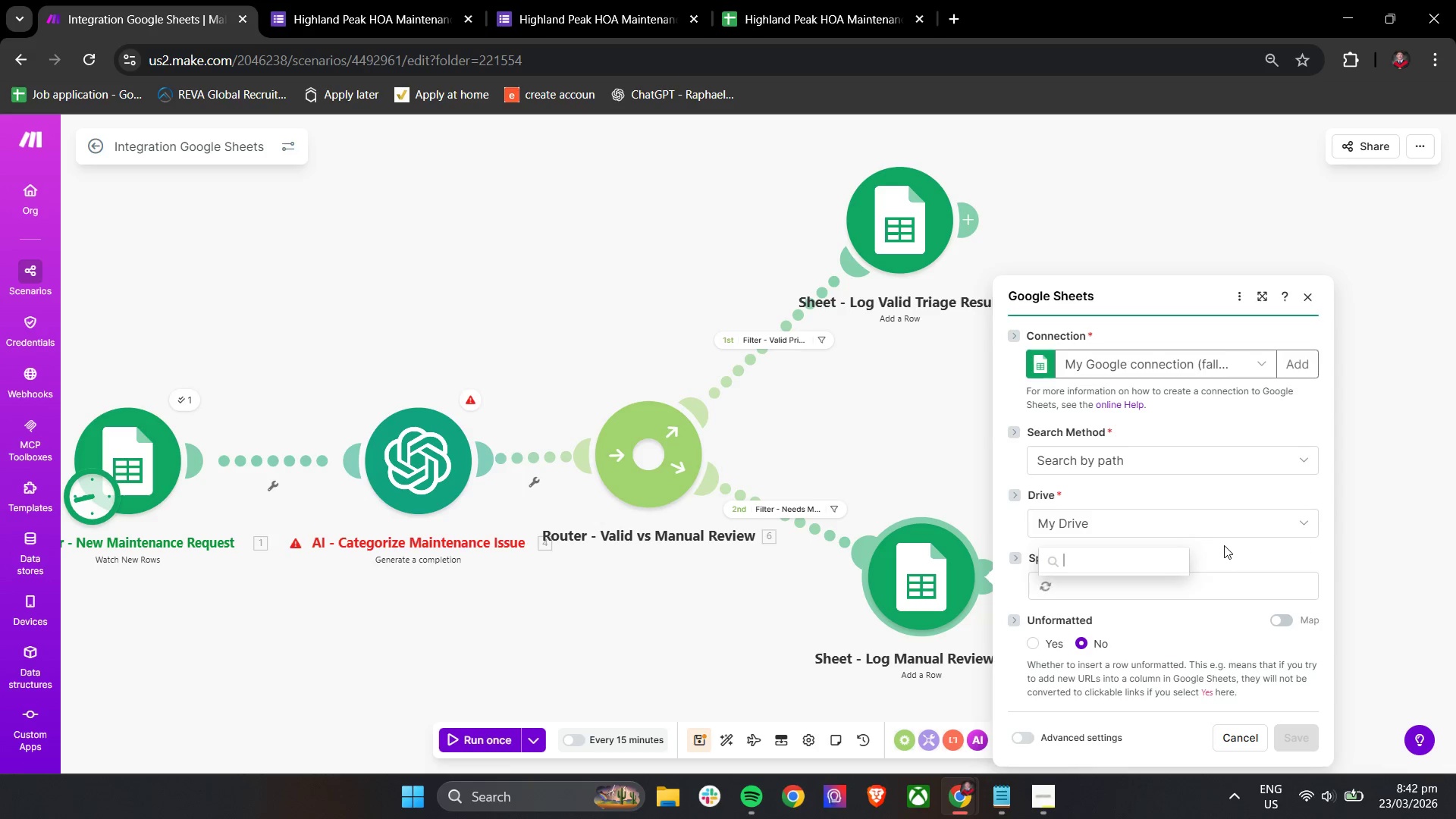 
left_click([1225, 554])
 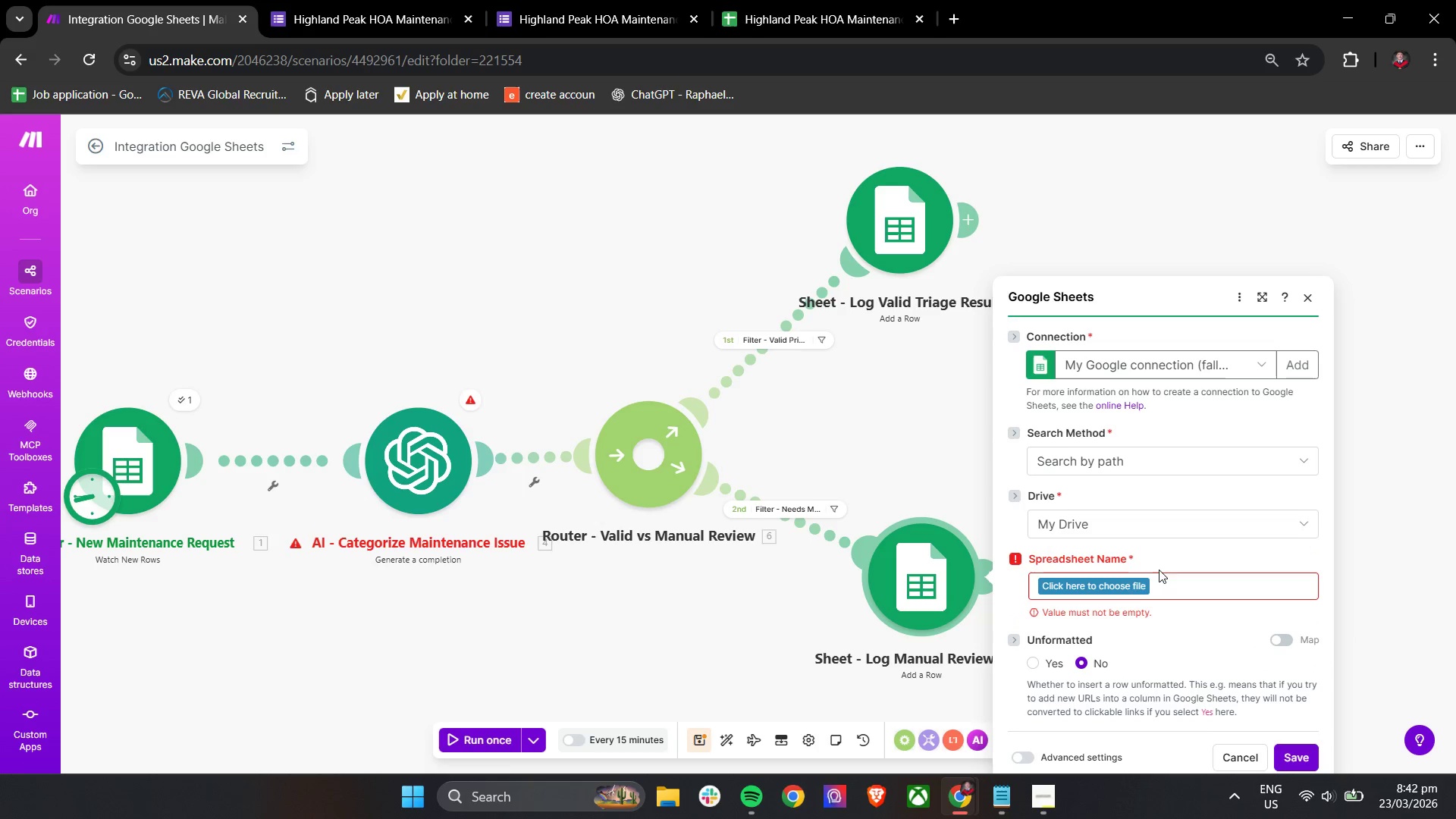 
left_click([1112, 595])
 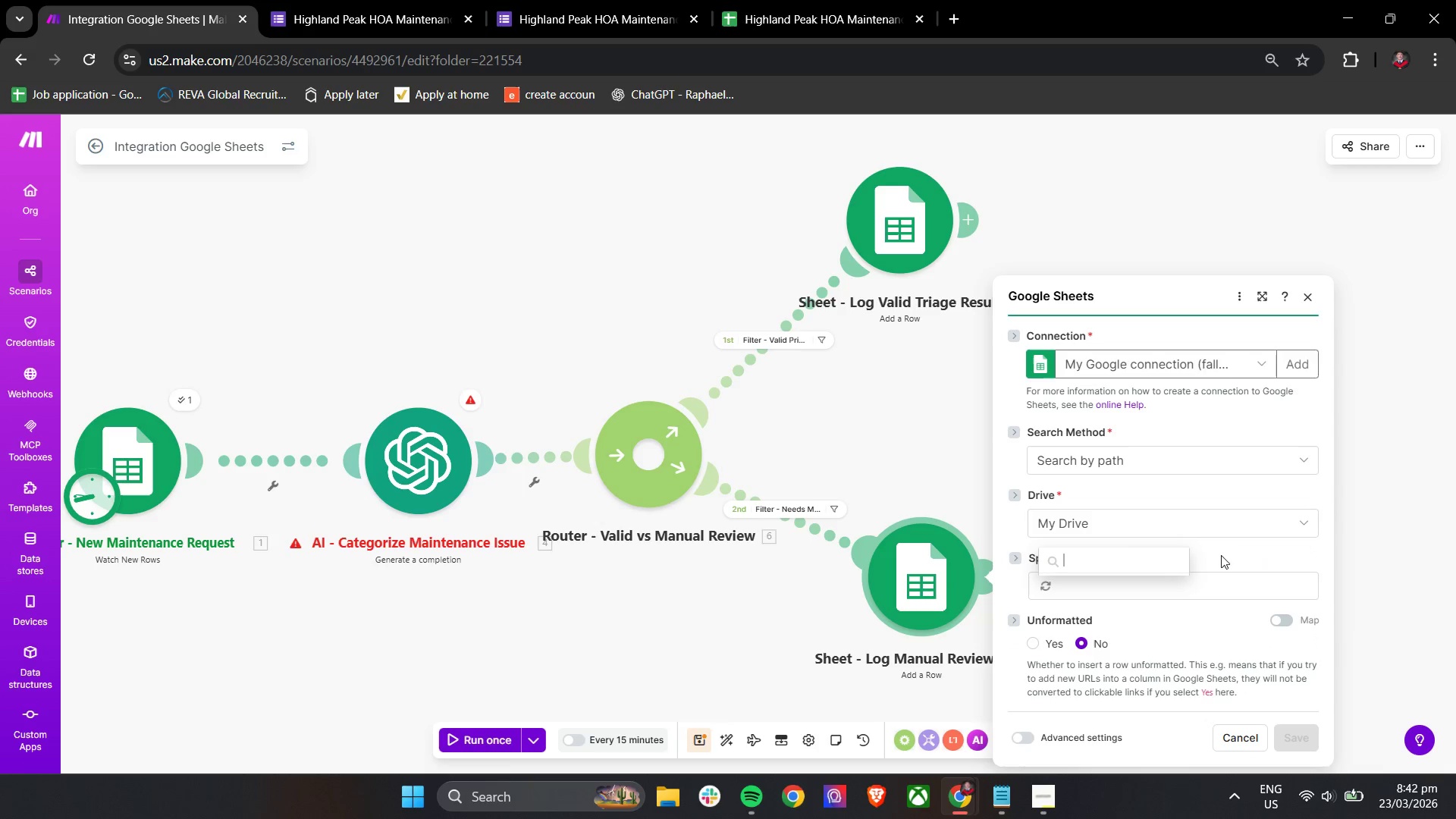 
left_click([1130, 560])
 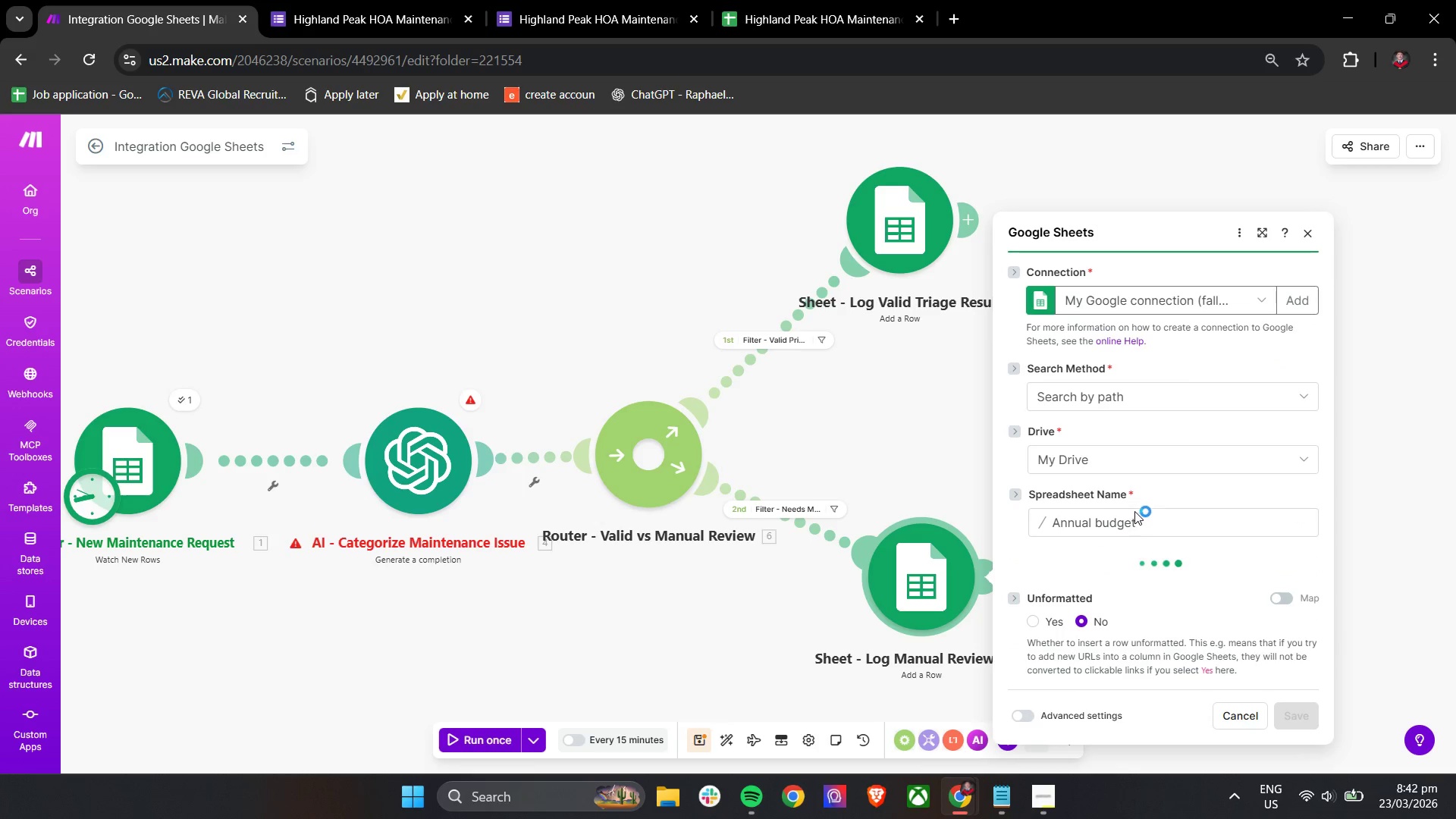 
left_click_drag(start_coordinate=[1150, 519], to_coordinate=[1156, 518])
 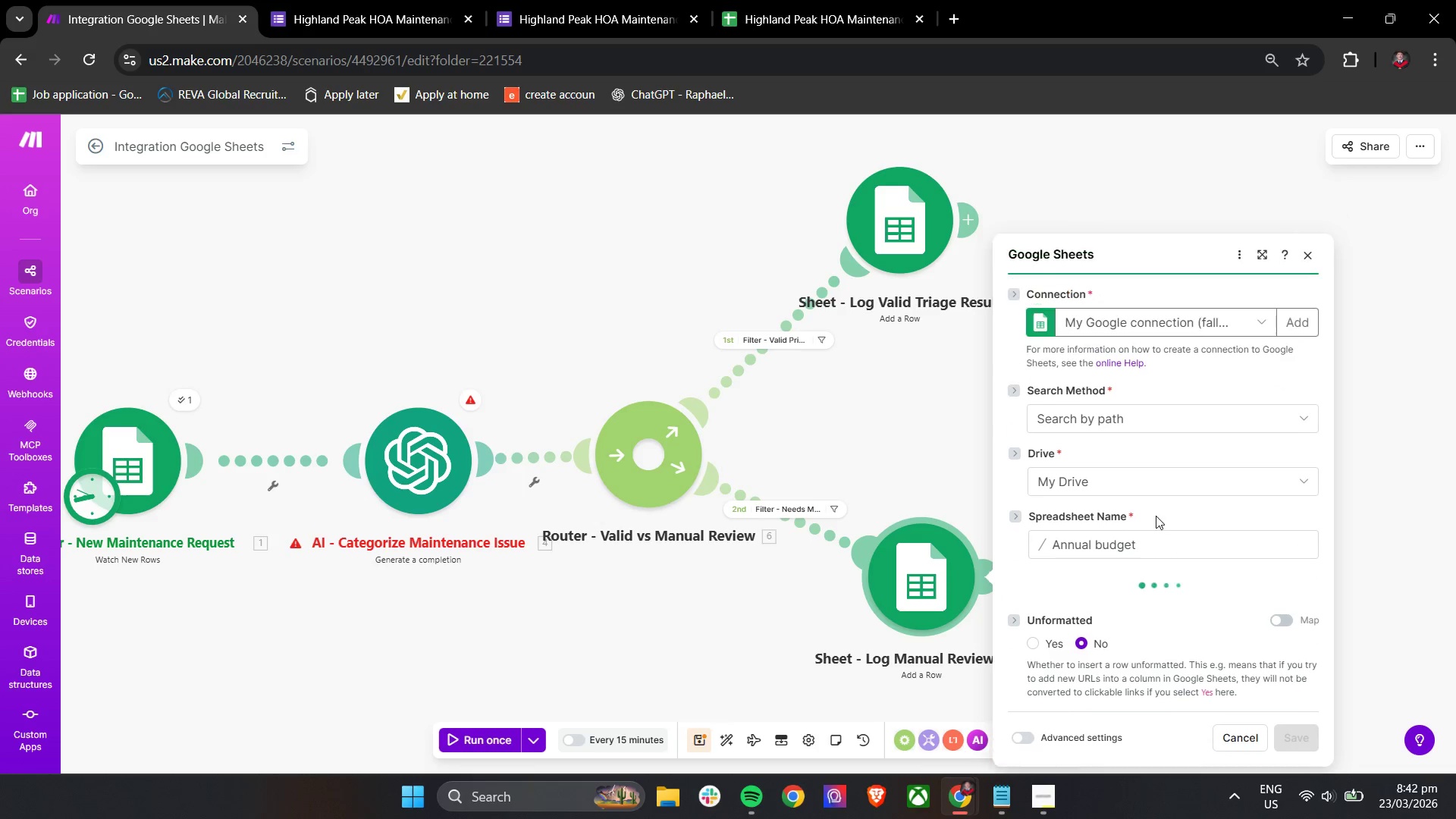 
double_click([1156, 516])
 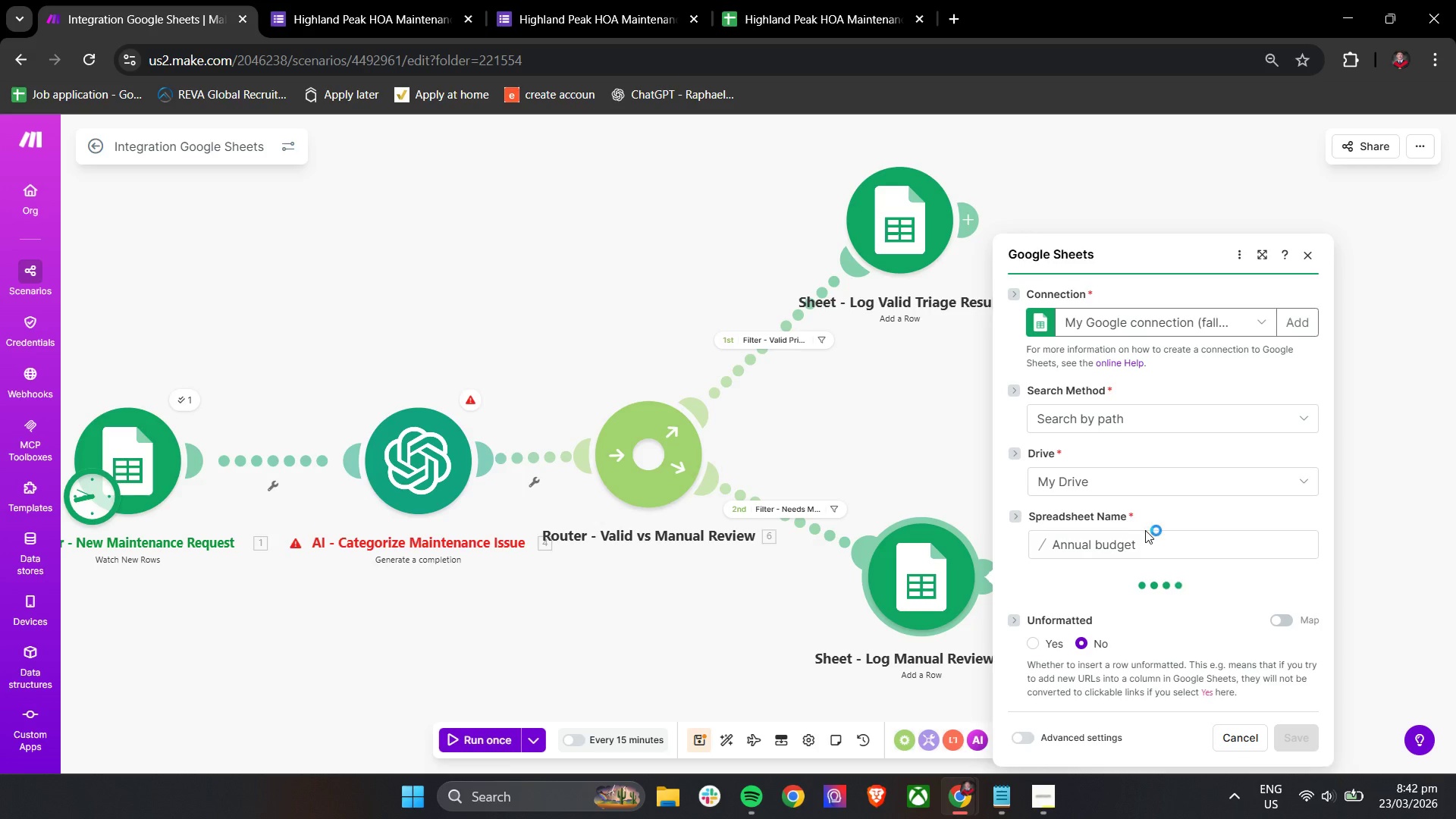 
triple_click([1144, 537])
 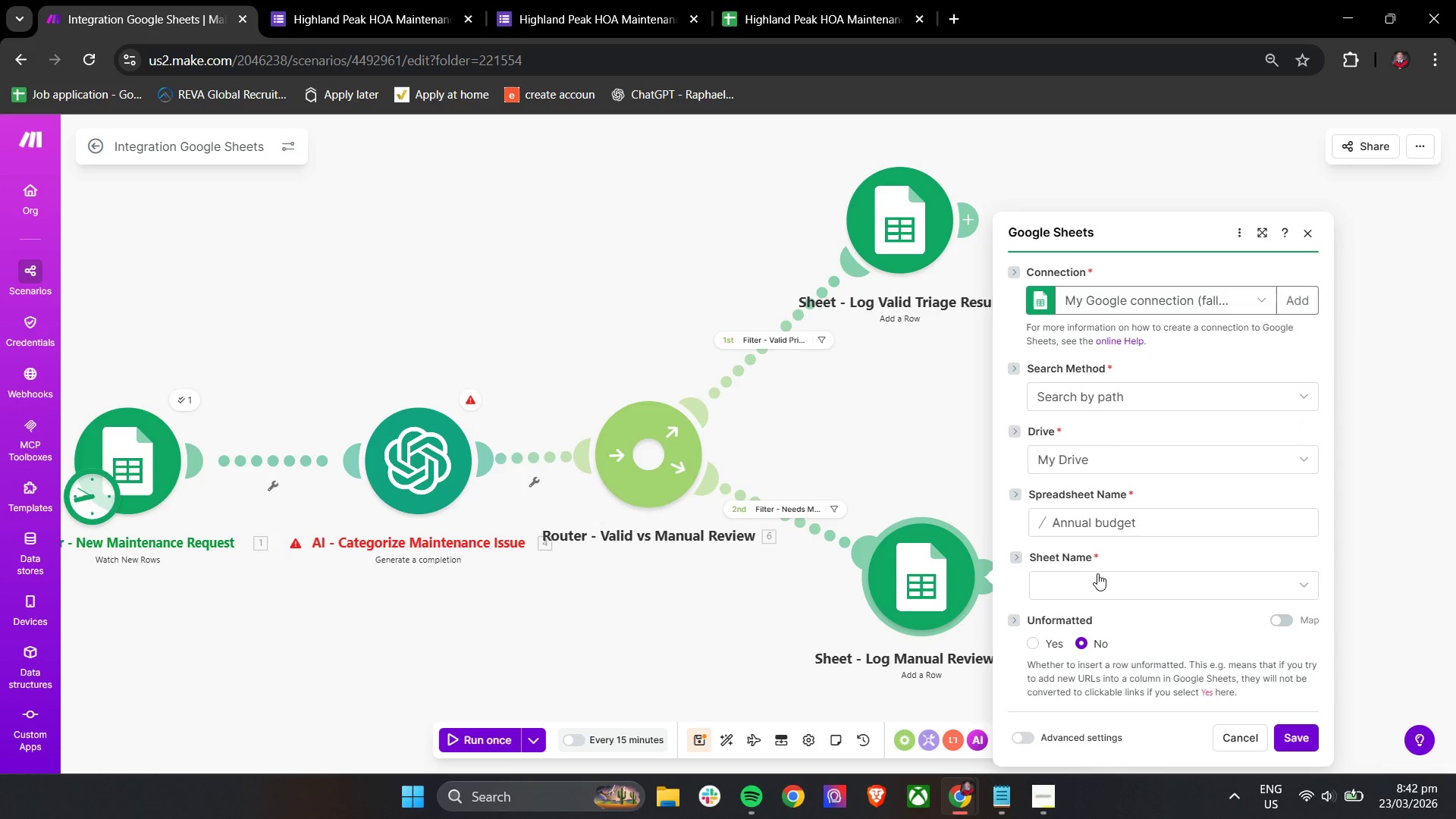 
left_click([1133, 527])
 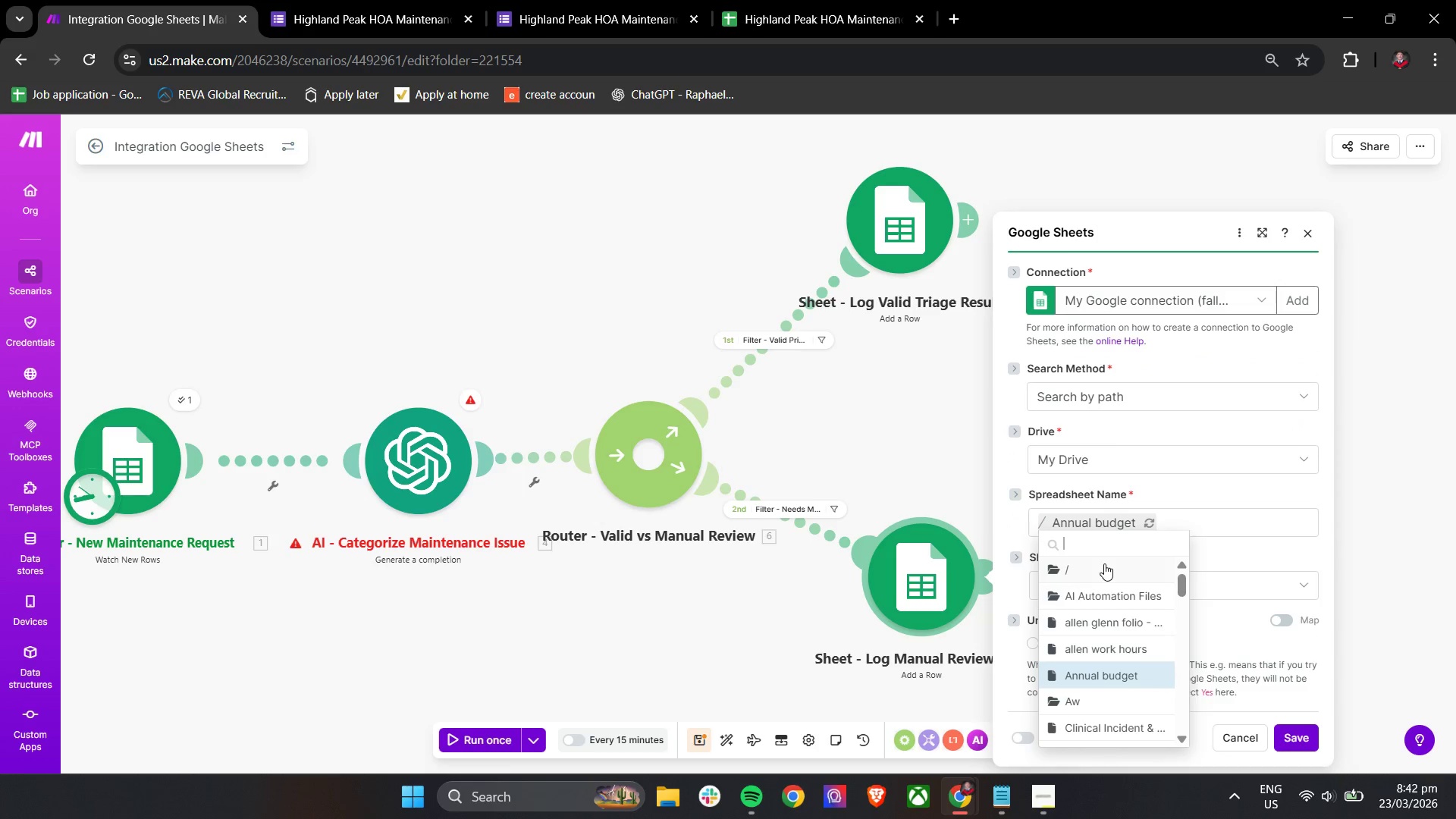 
left_click([1108, 544])
 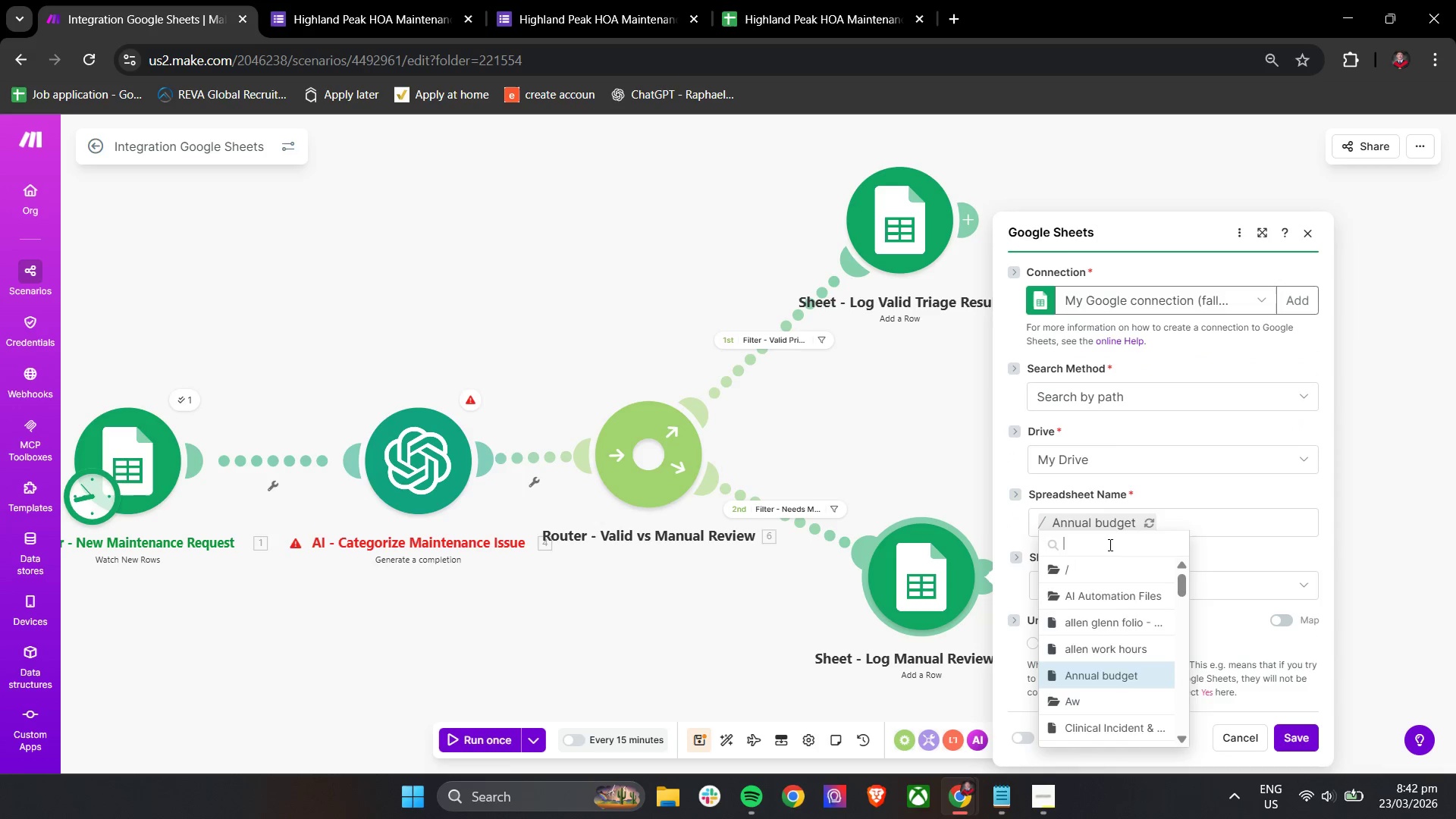 
left_click([1109, 544])
 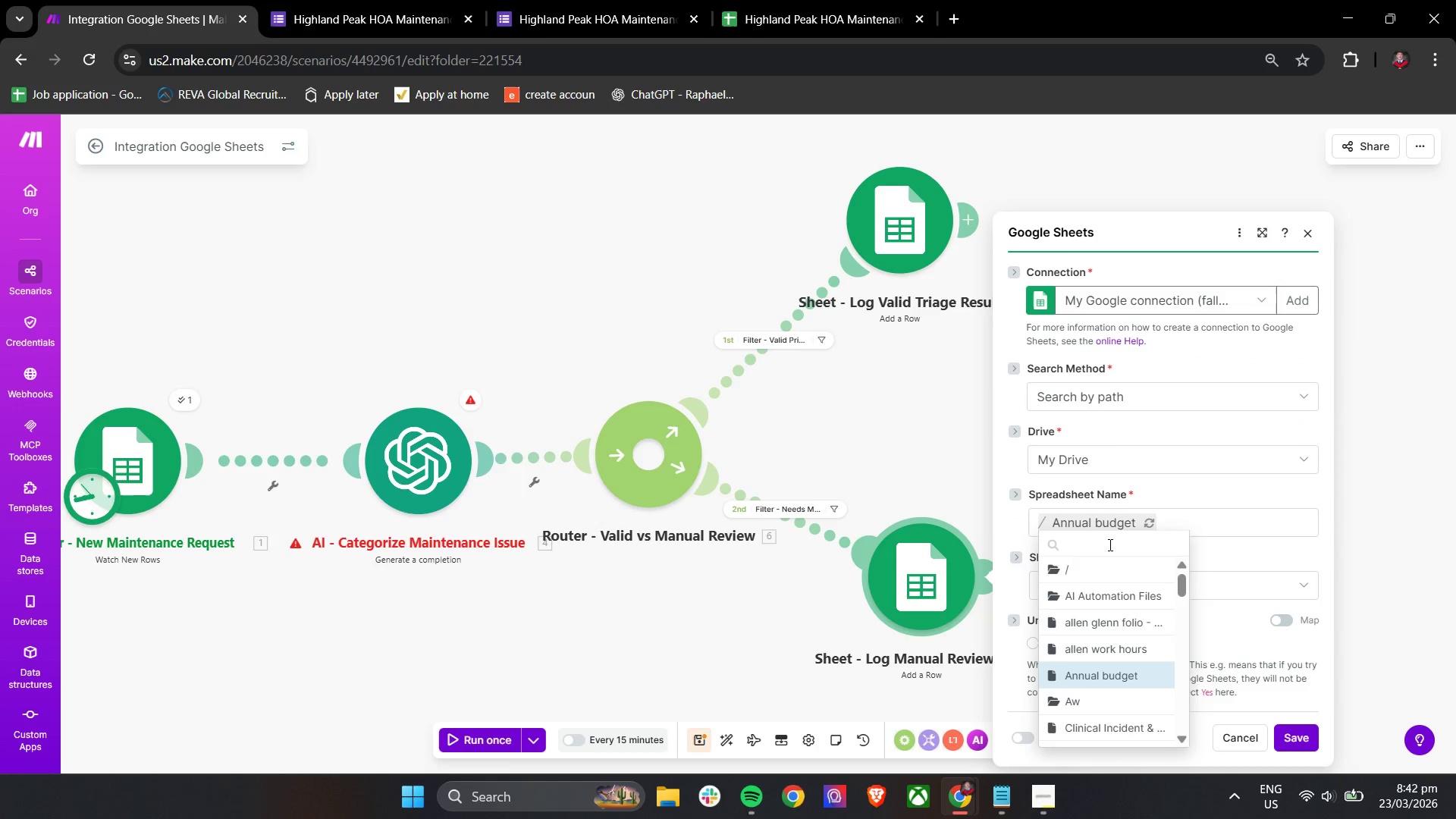 
type(high)
 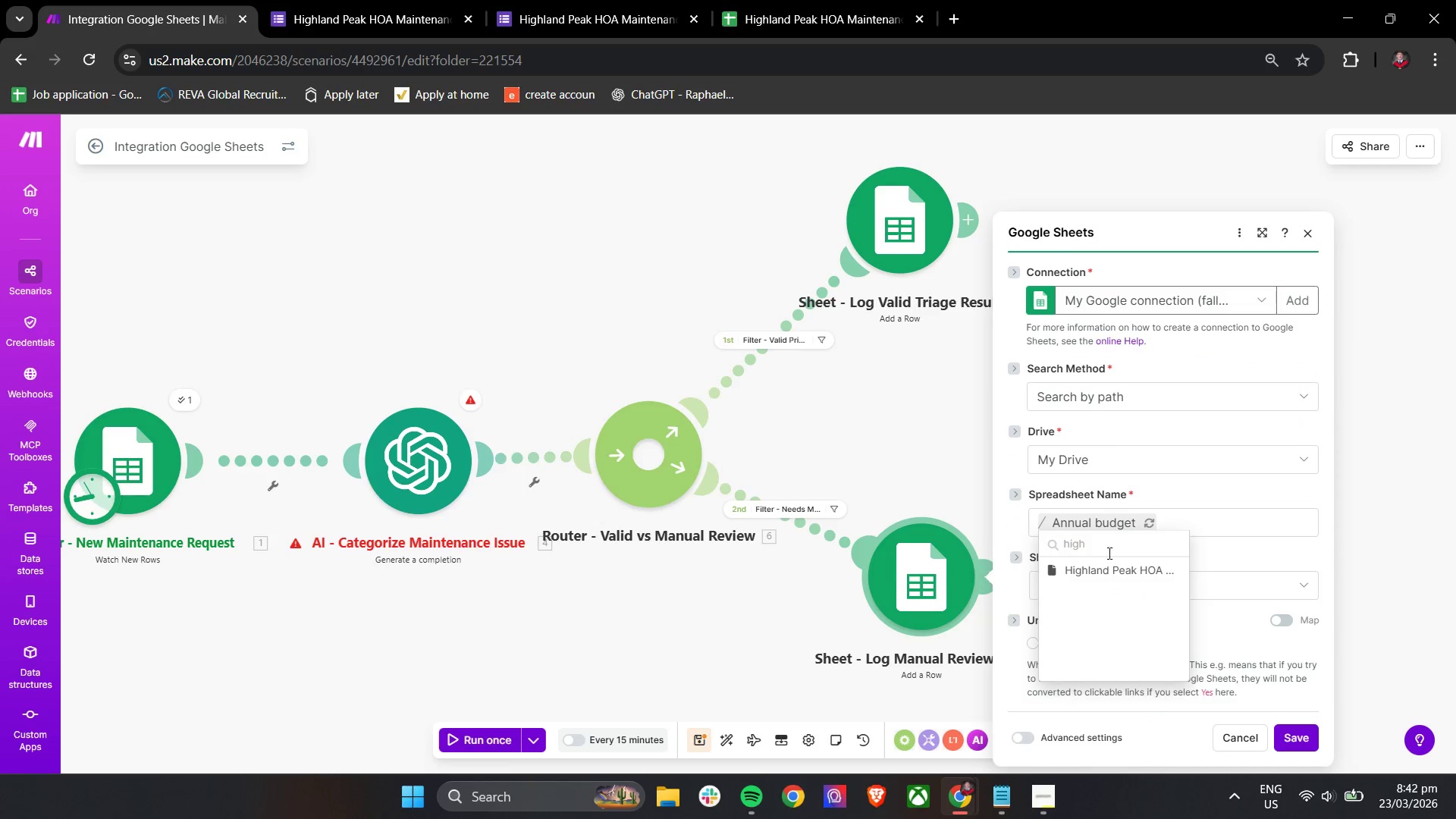 
left_click([1106, 571])
 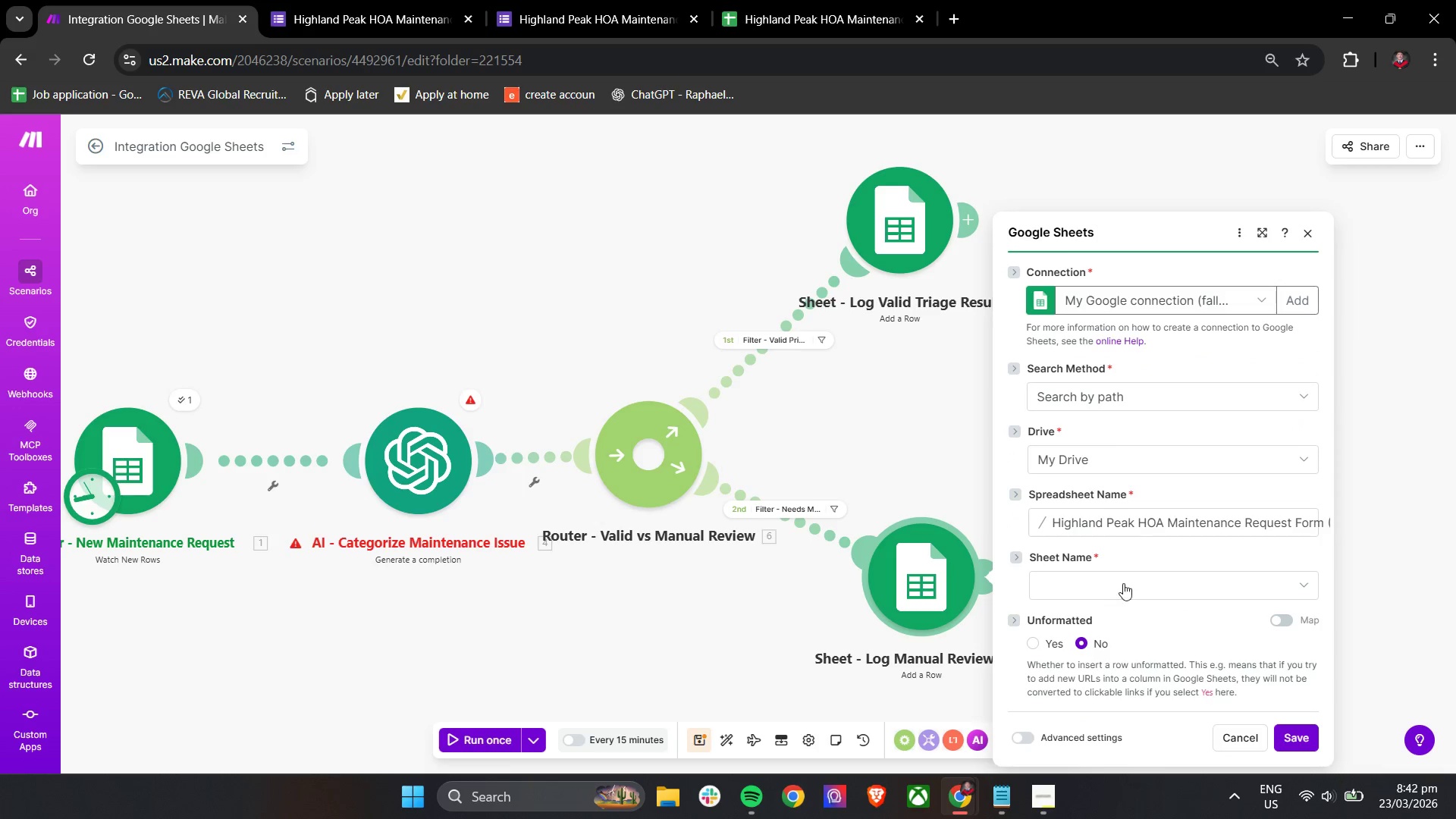 
left_click([1074, 575])
 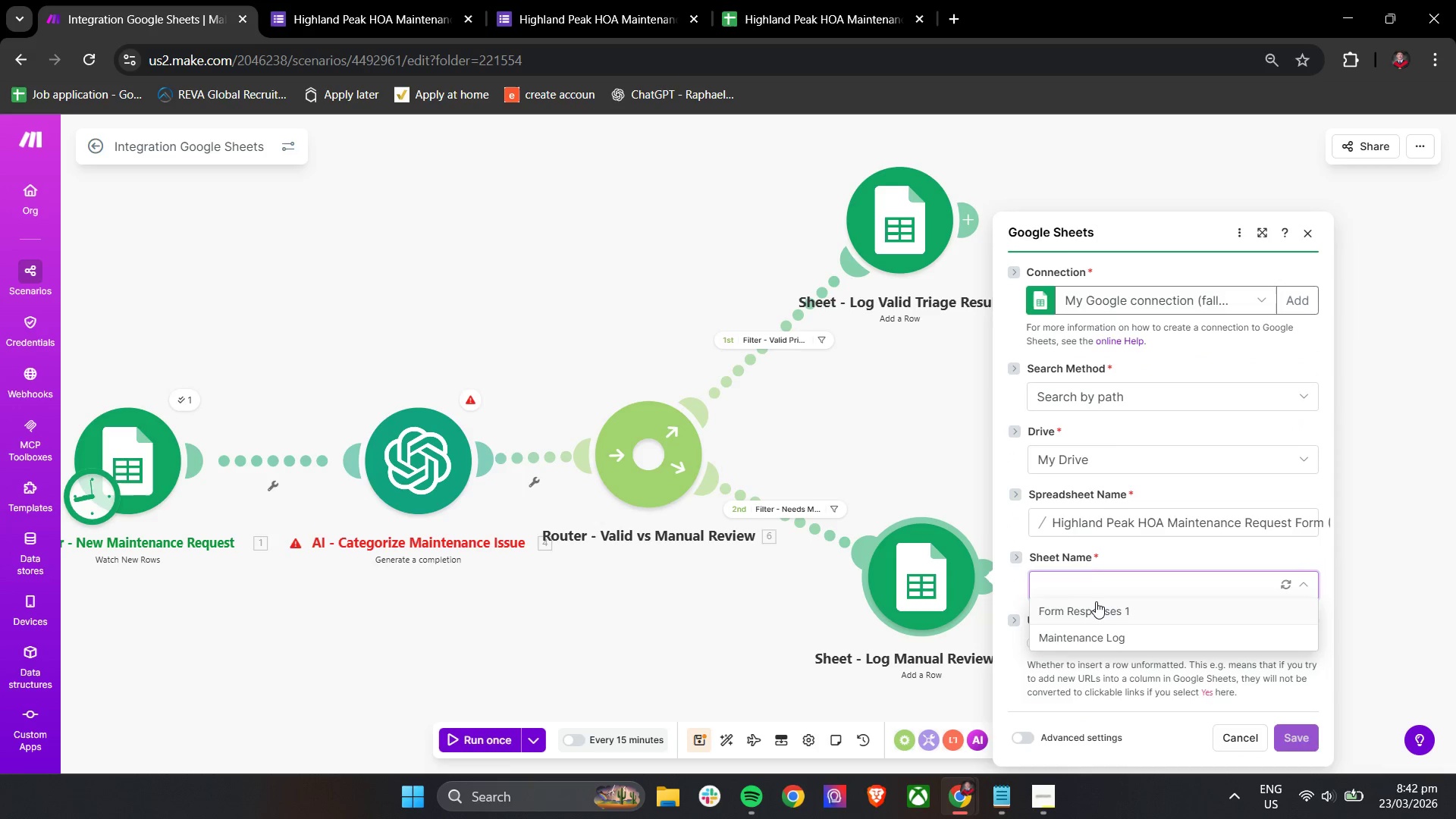 
left_click([1102, 636])
 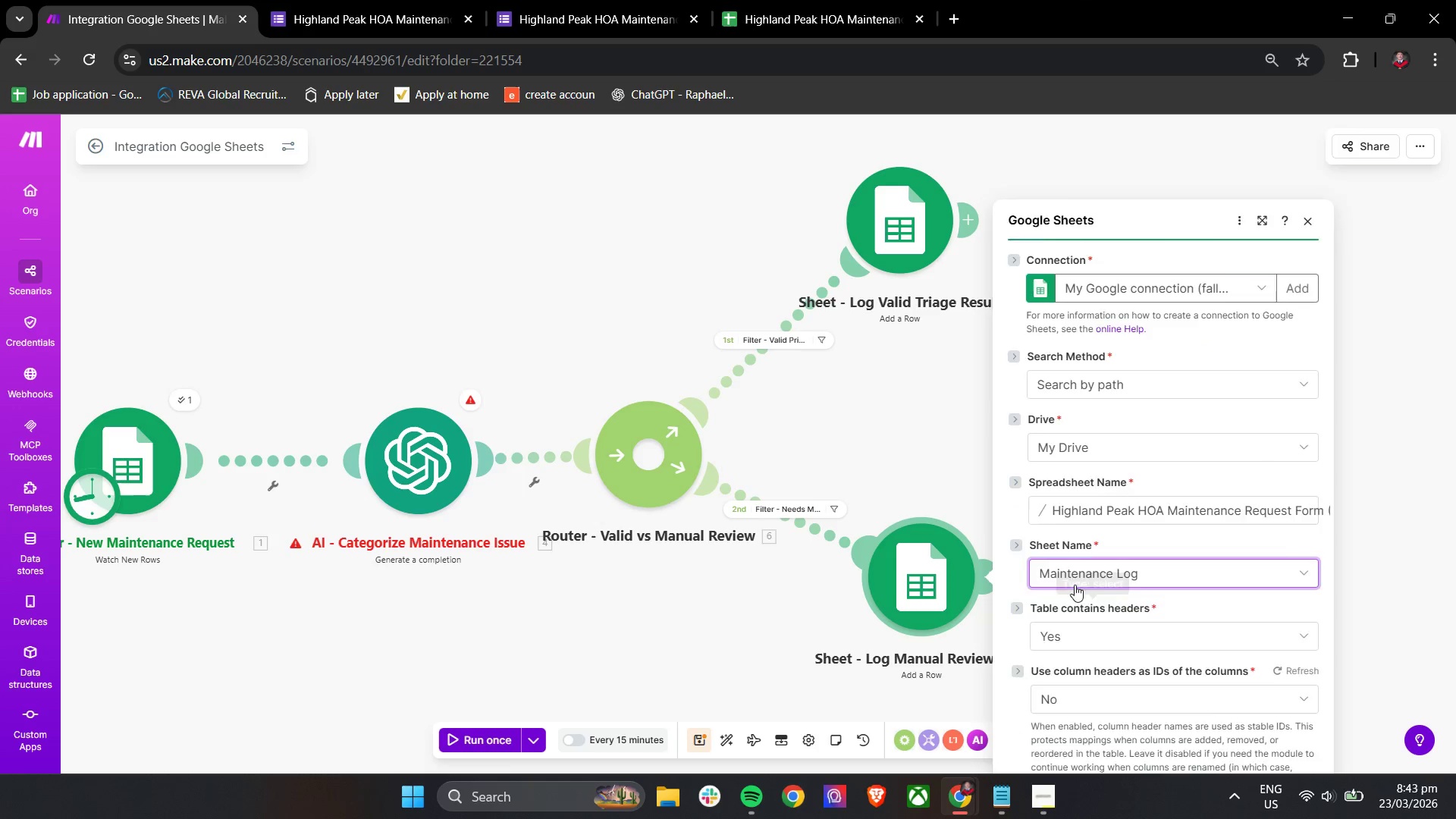 
scroll: coordinate [1078, 570], scroll_direction: down, amount: 2.0
 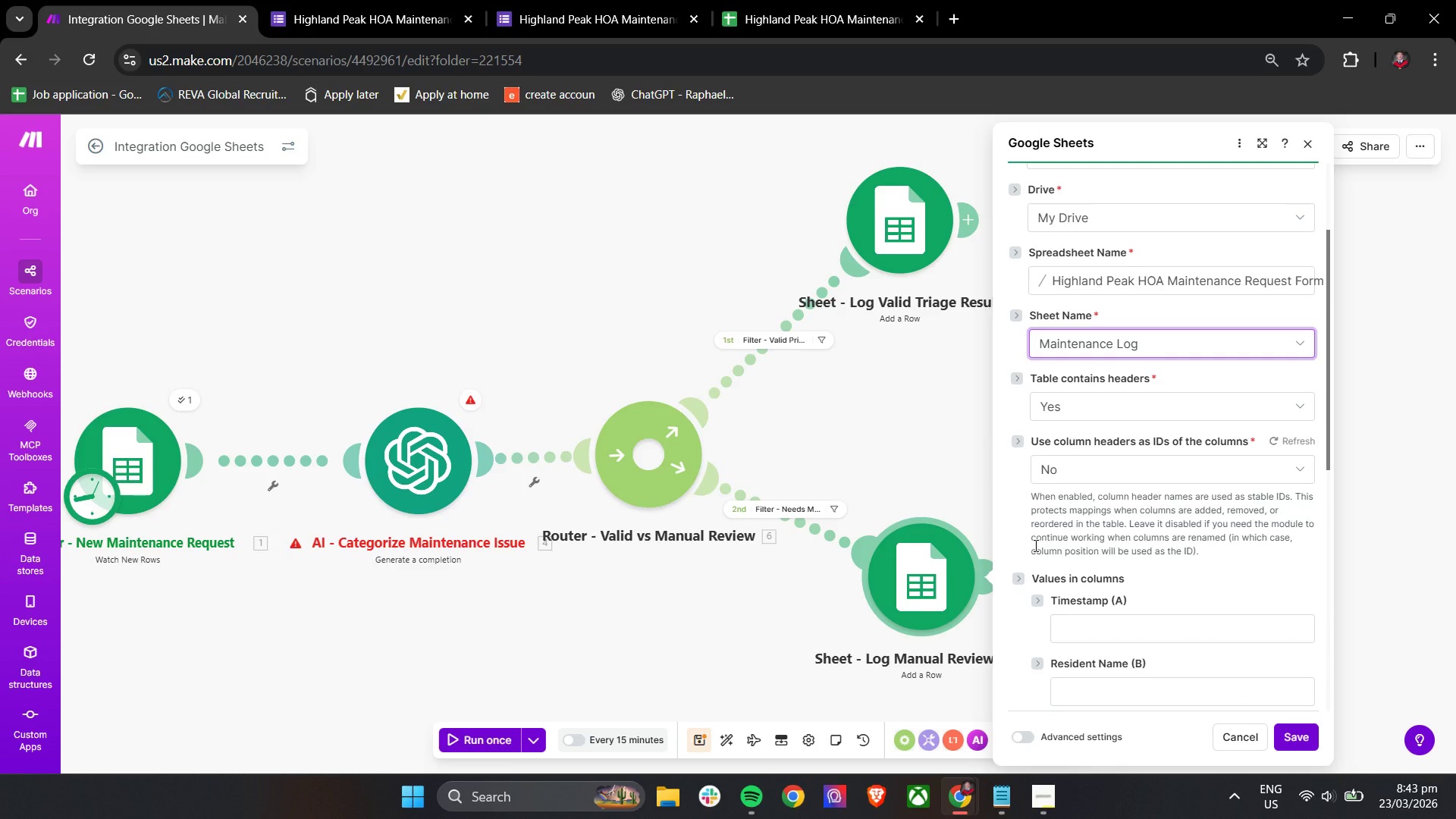 
left_click([1138, 445])
 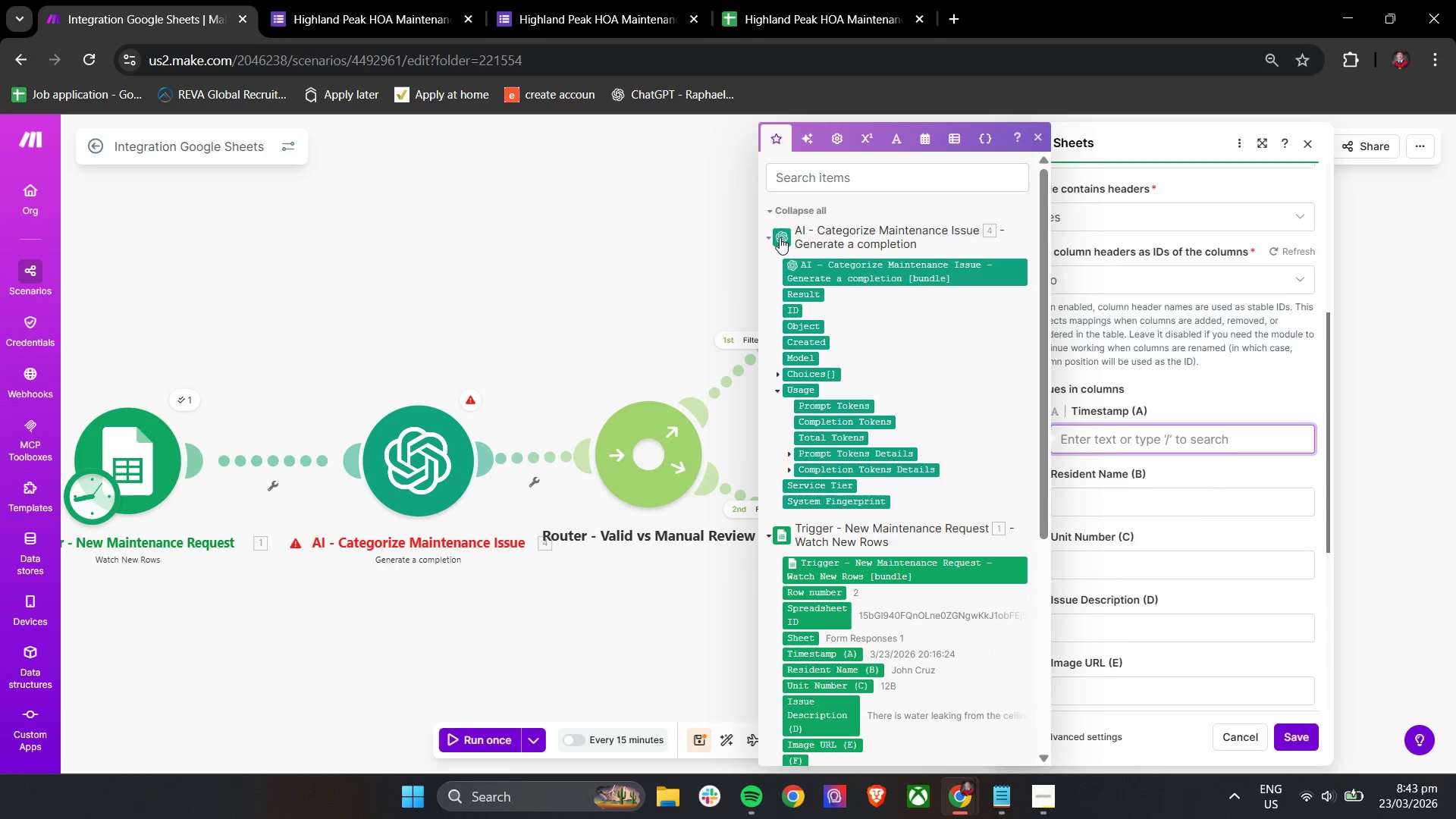 
scroll: coordinate [1135, 554], scroll_direction: down, amount: 2.0
 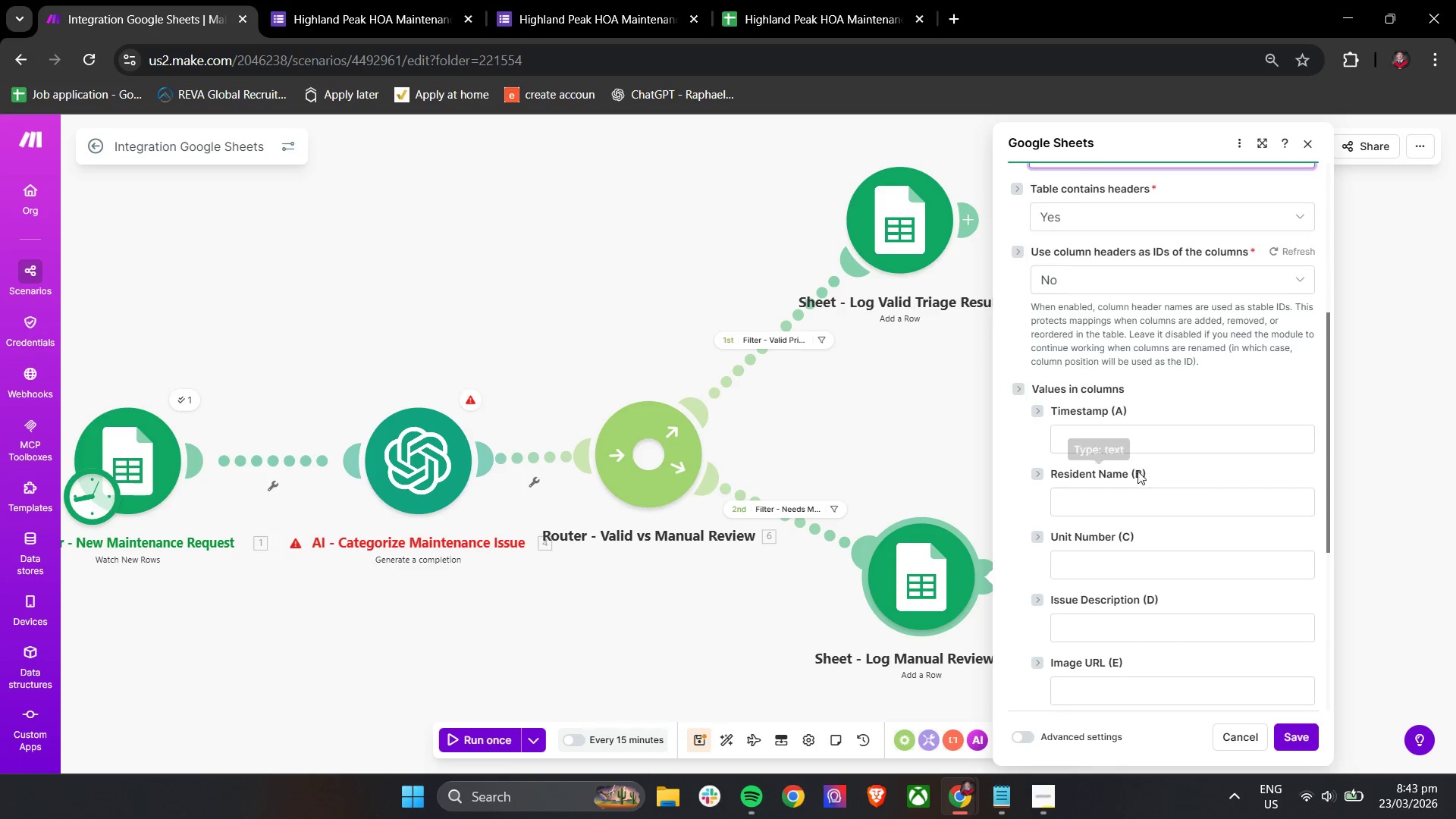 
left_click([767, 237])
 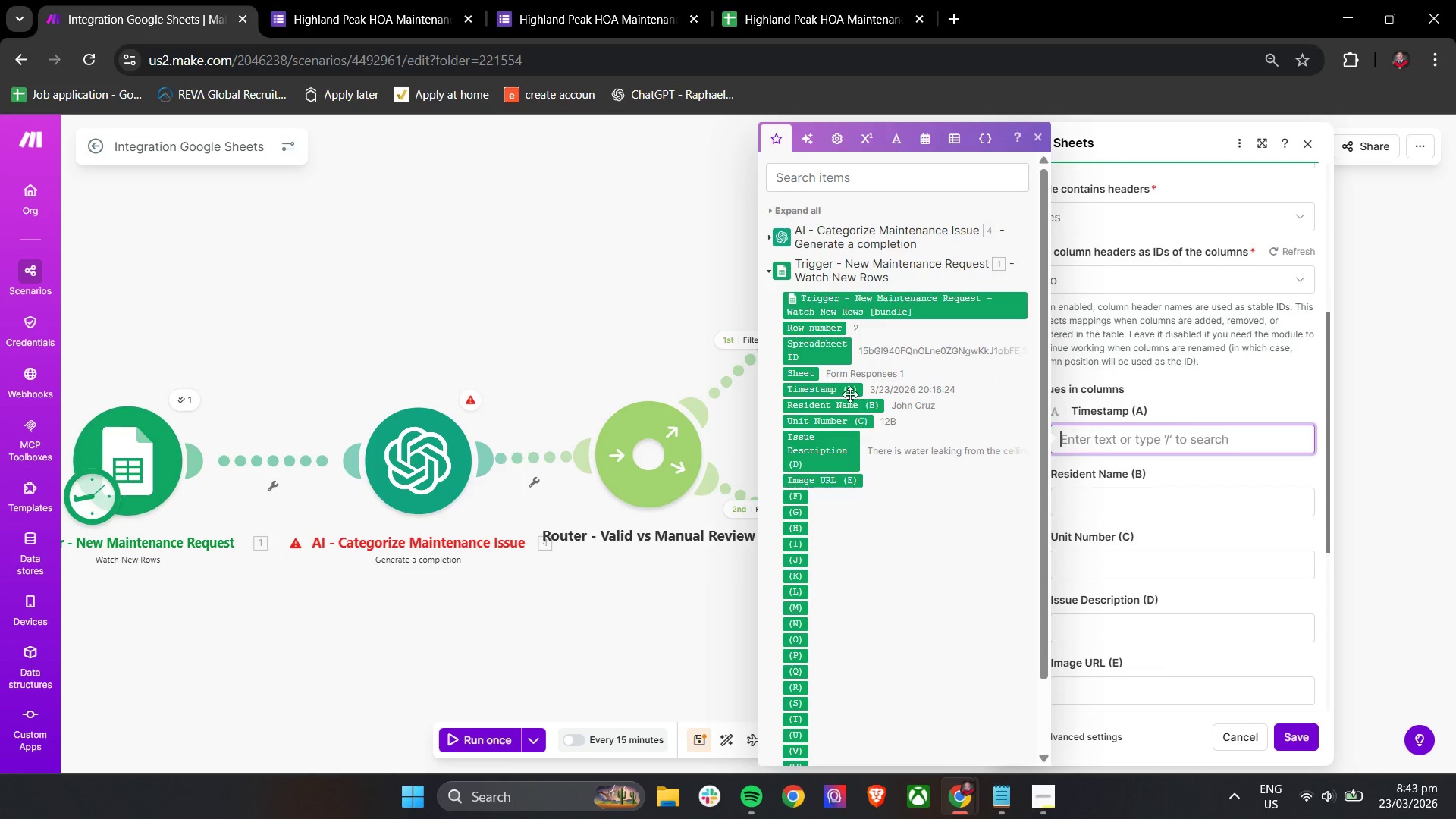 
left_click_drag(start_coordinate=[839, 388], to_coordinate=[1119, 438])
 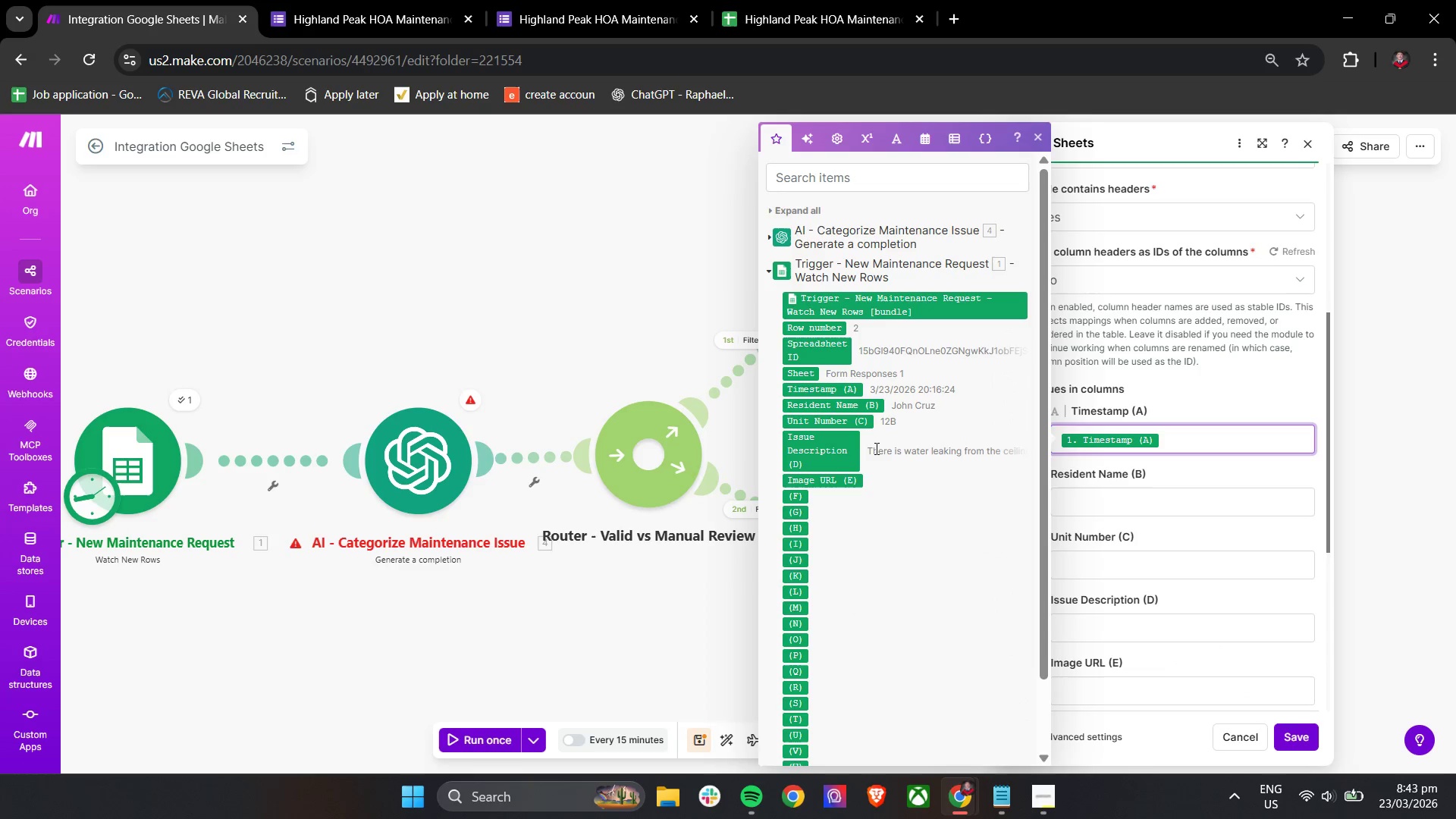 
mouse_move([858, 411])
 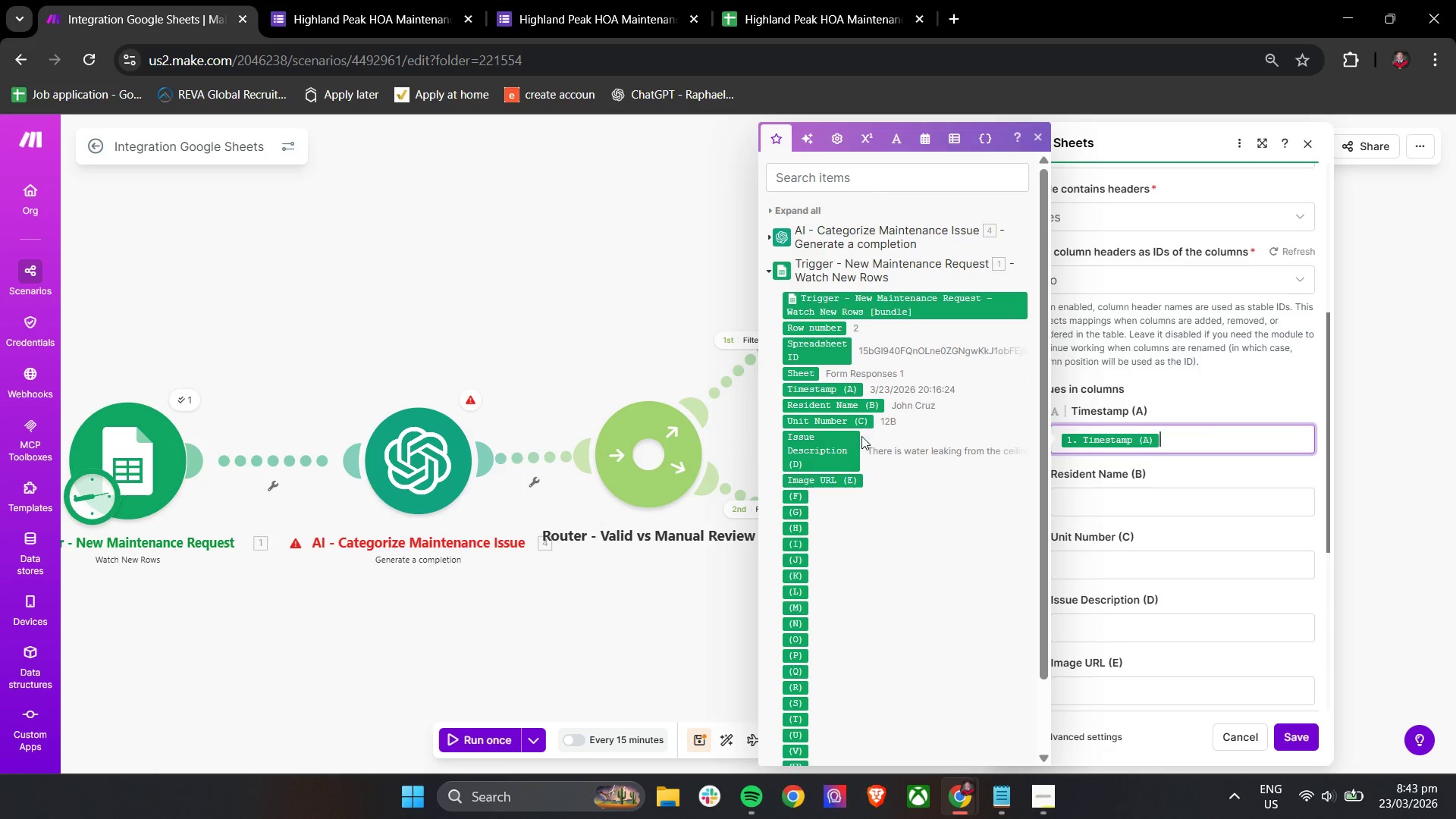 
left_click_drag(start_coordinate=[860, 403], to_coordinate=[1154, 494])
 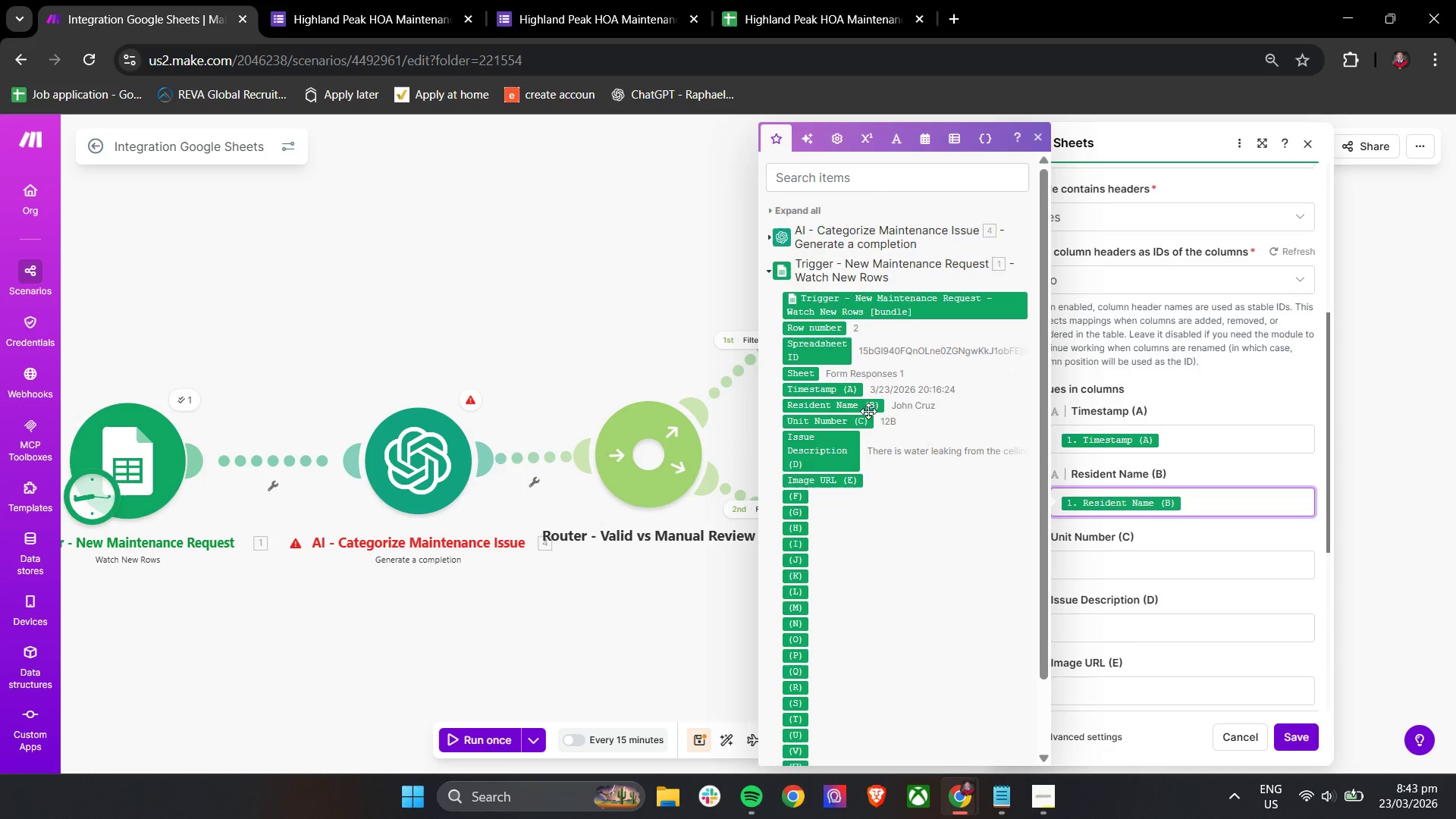 
left_click_drag(start_coordinate=[864, 420], to_coordinate=[1148, 559])
 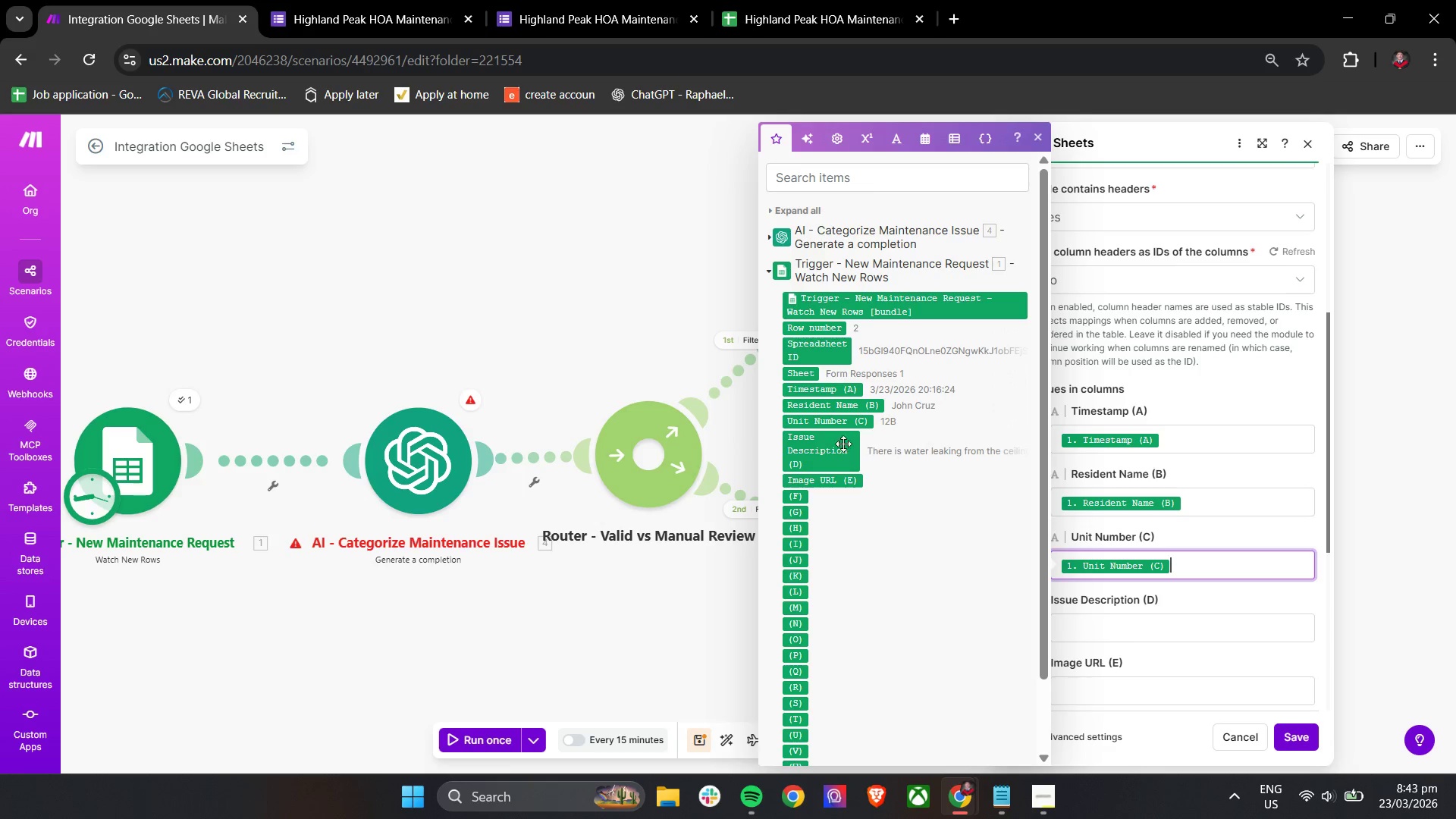 
left_click_drag(start_coordinate=[826, 442], to_coordinate=[1125, 623])
 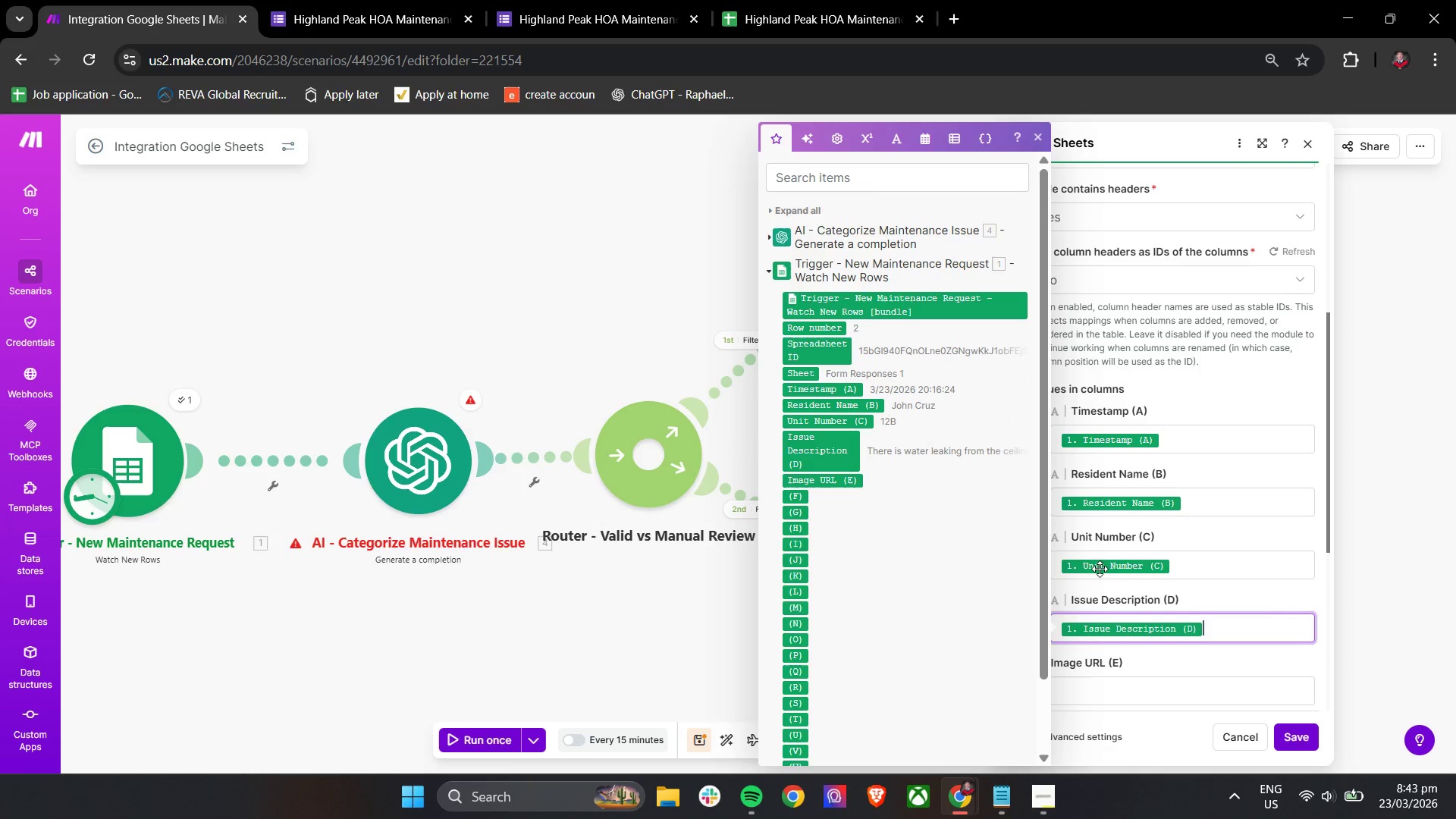 
scroll: coordinate [1153, 557], scroll_direction: down, amount: 2.0
 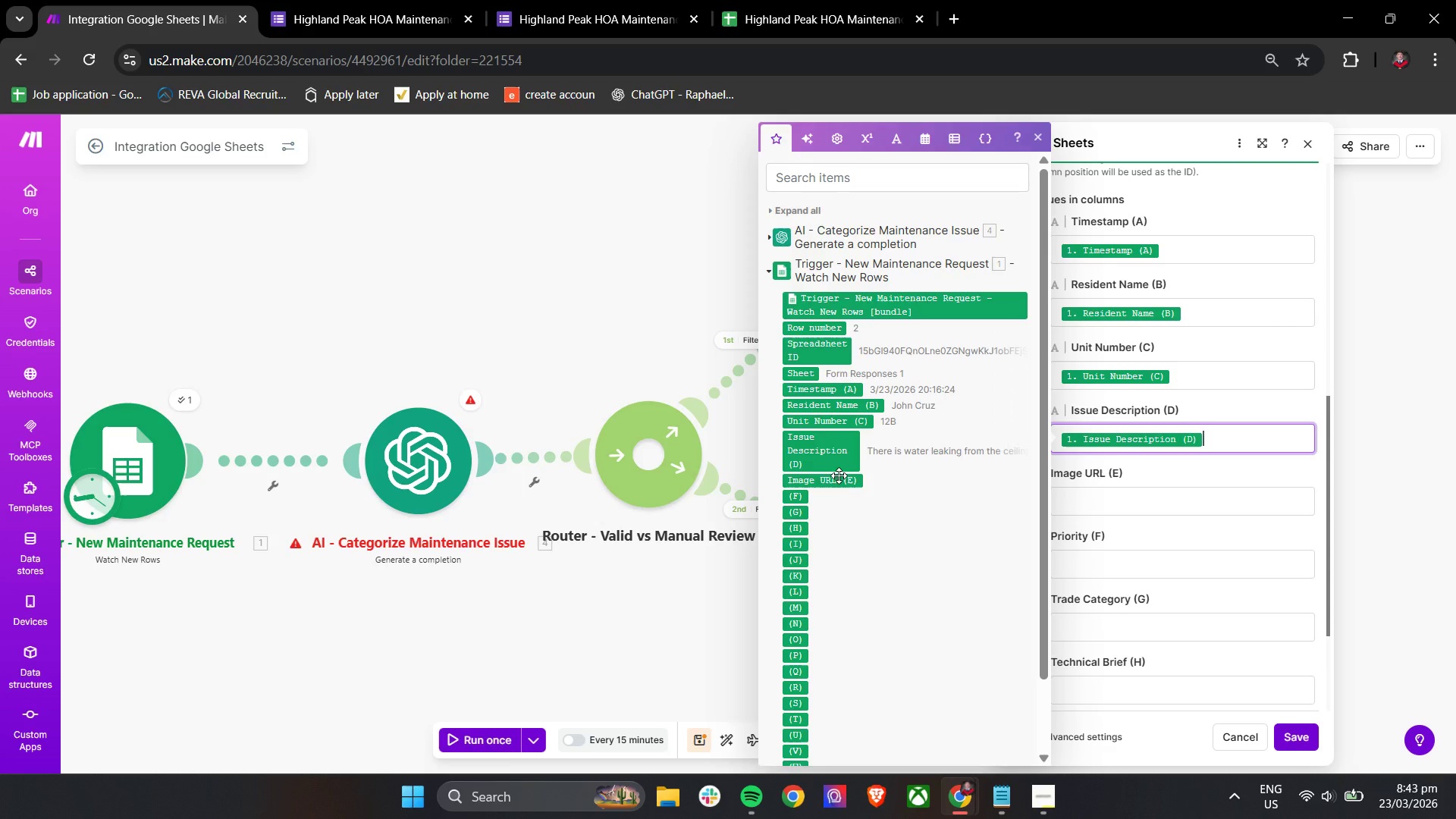 
left_click_drag(start_coordinate=[842, 481], to_coordinate=[1134, 504])
 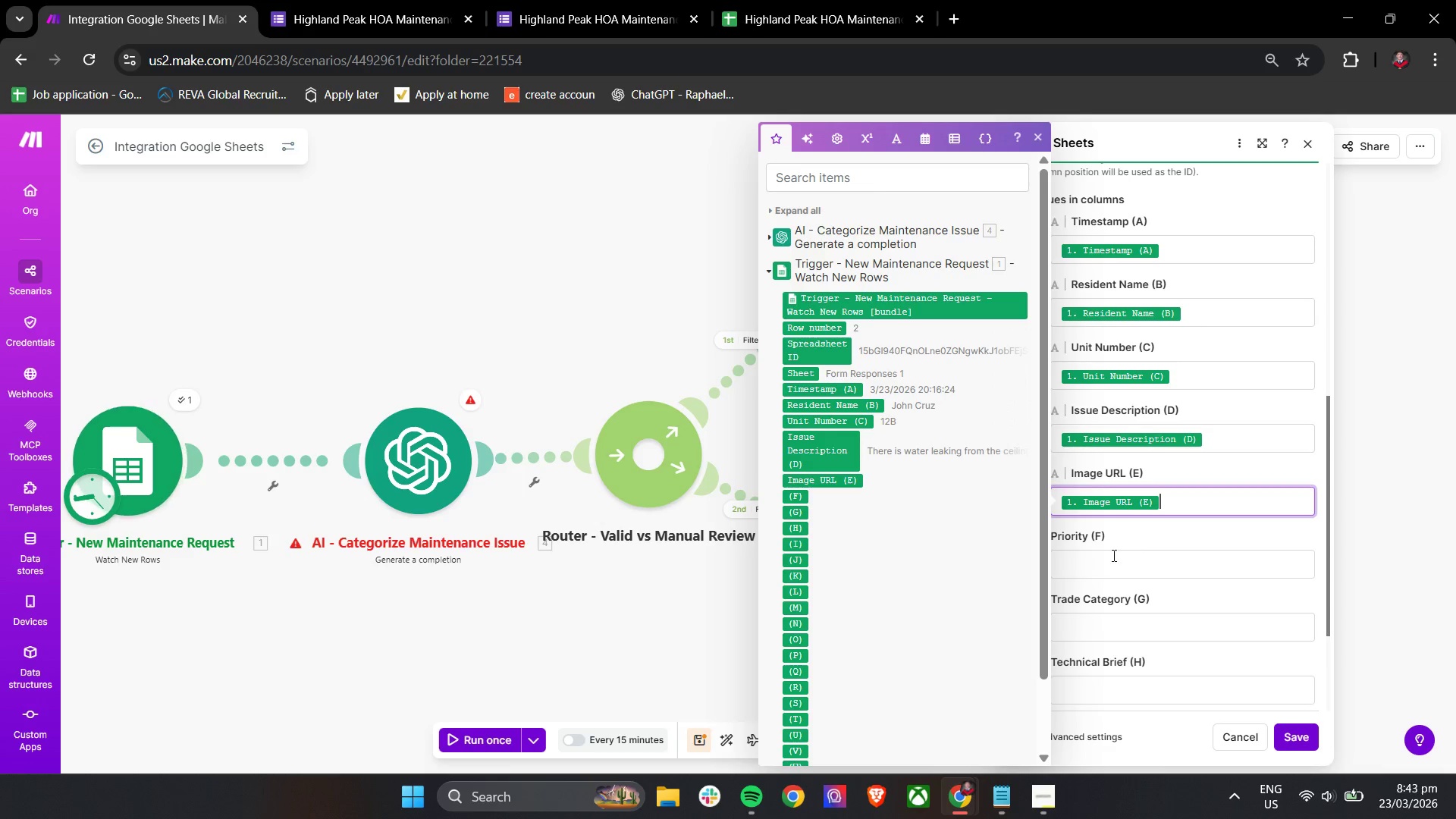 
left_click([1106, 564])
 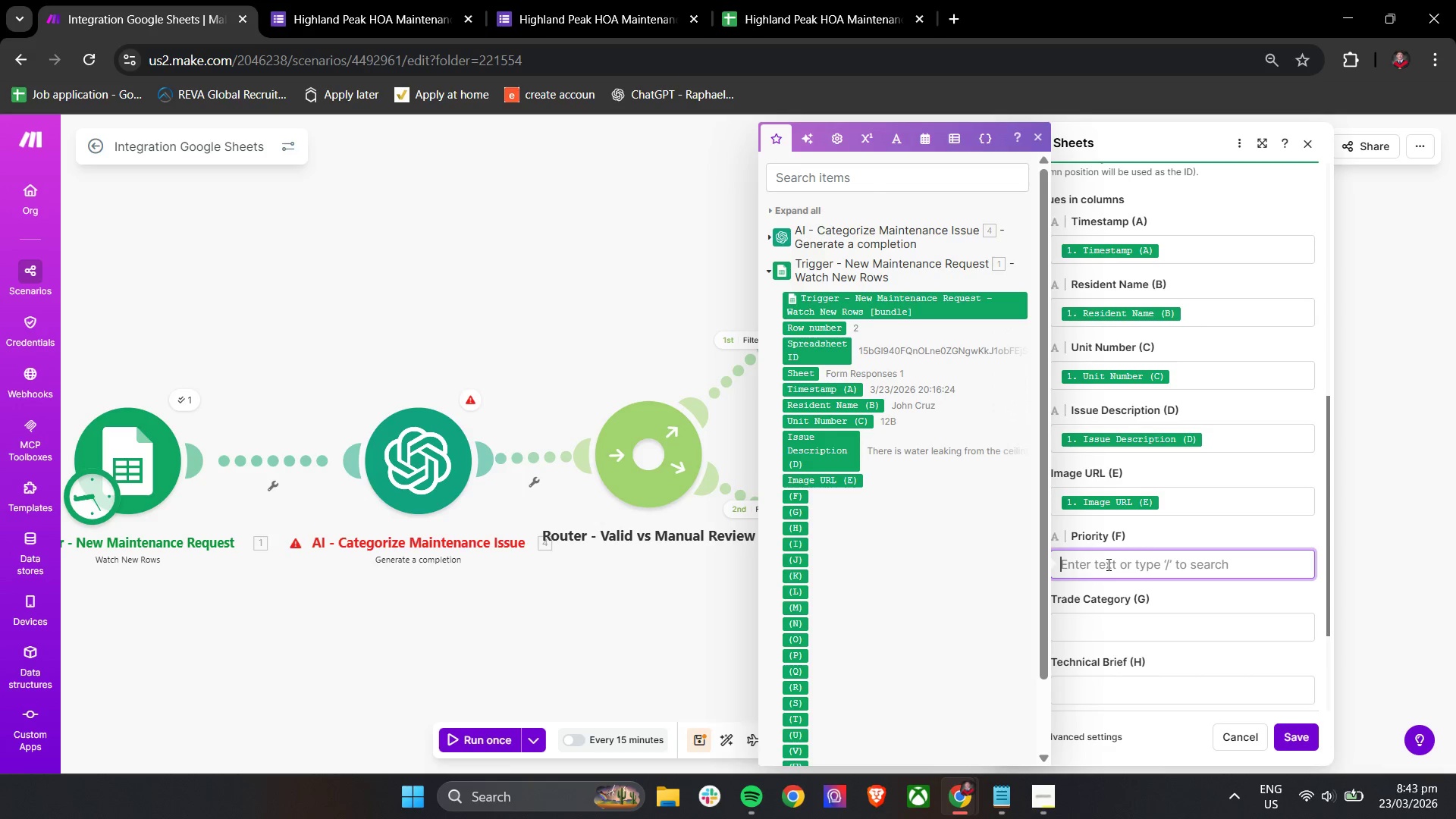 
left_click([1109, 564])
 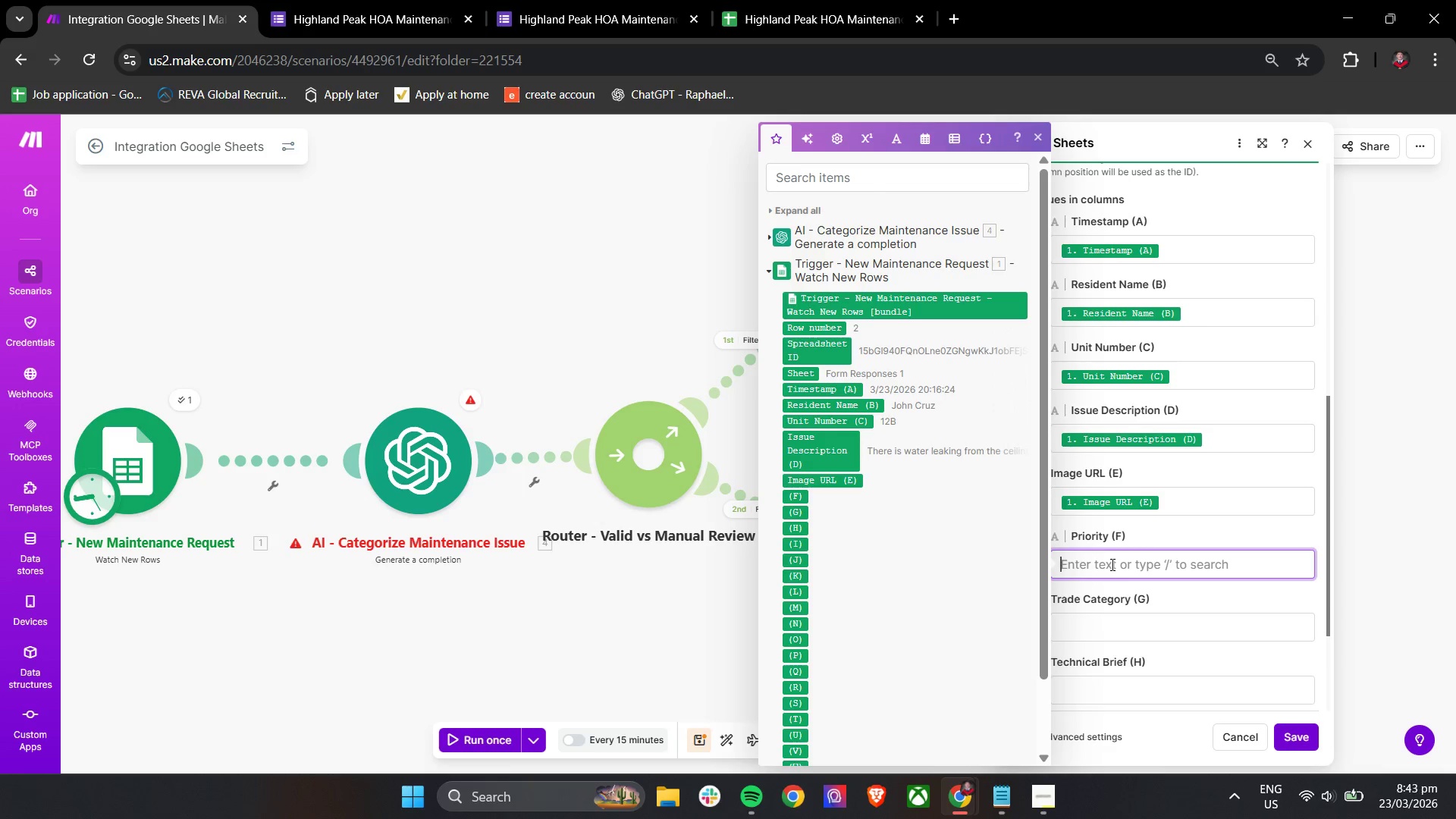 
type(Manual Review)
key(Tab)
type(Manual Review)
key(Tab)
type(AI C)
key(Backspace)
type(could not confidently classify this requres)
key(Backspace)
key(Backspace)
key(Backspace)
type(est manuta)
key(Backspace)
key(Backspace)
key(Backspace)
key(Backspace)
key(Backspace)
key(Backspace)
key(Backspace)
key(Backspace)
key(Backspace)
key(Backspace)
key(Backspace)
type(uest. Requires manual triage.)
 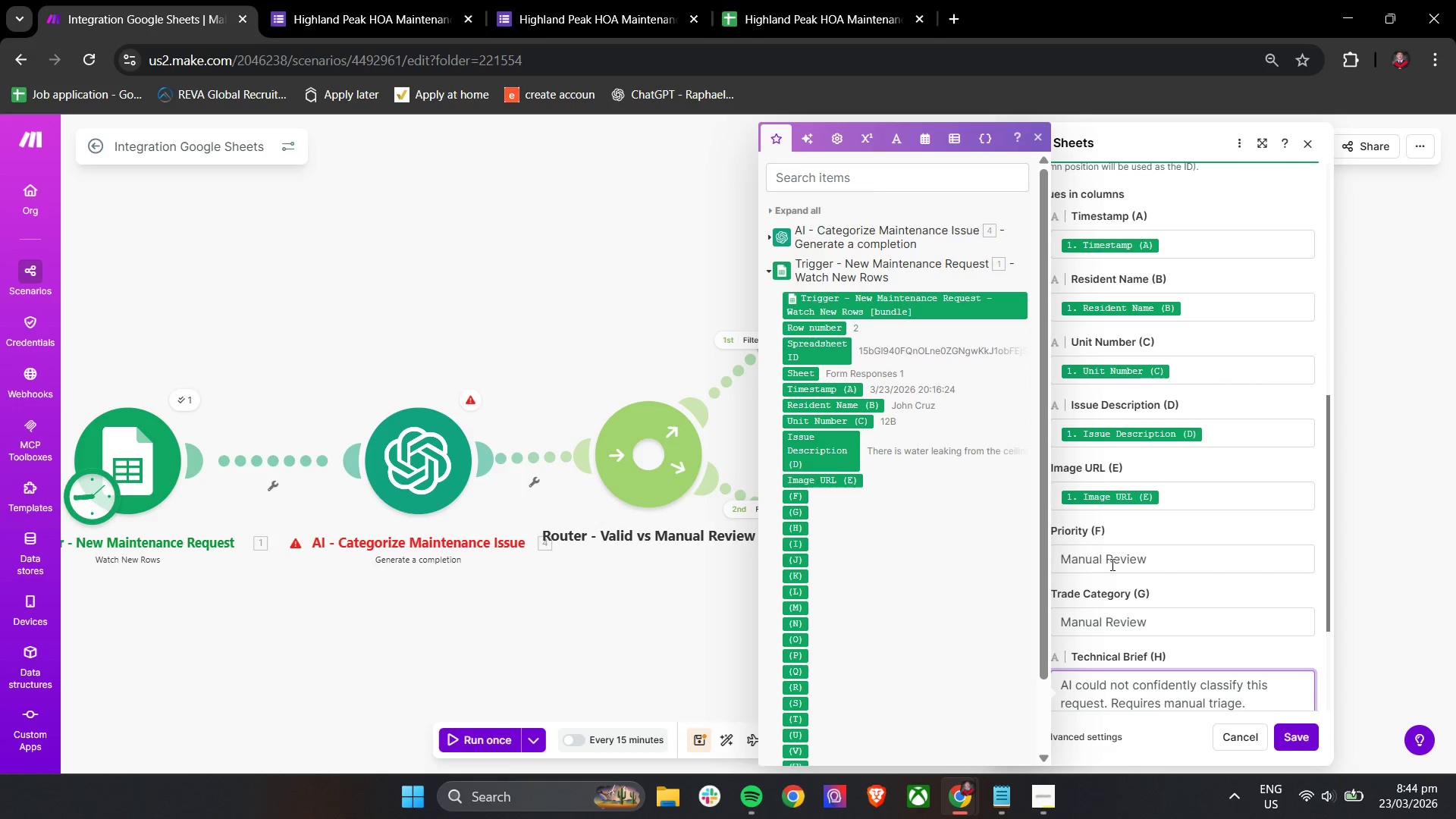 
scroll: coordinate [1300, 491], scroll_direction: down, amount: 3.0
 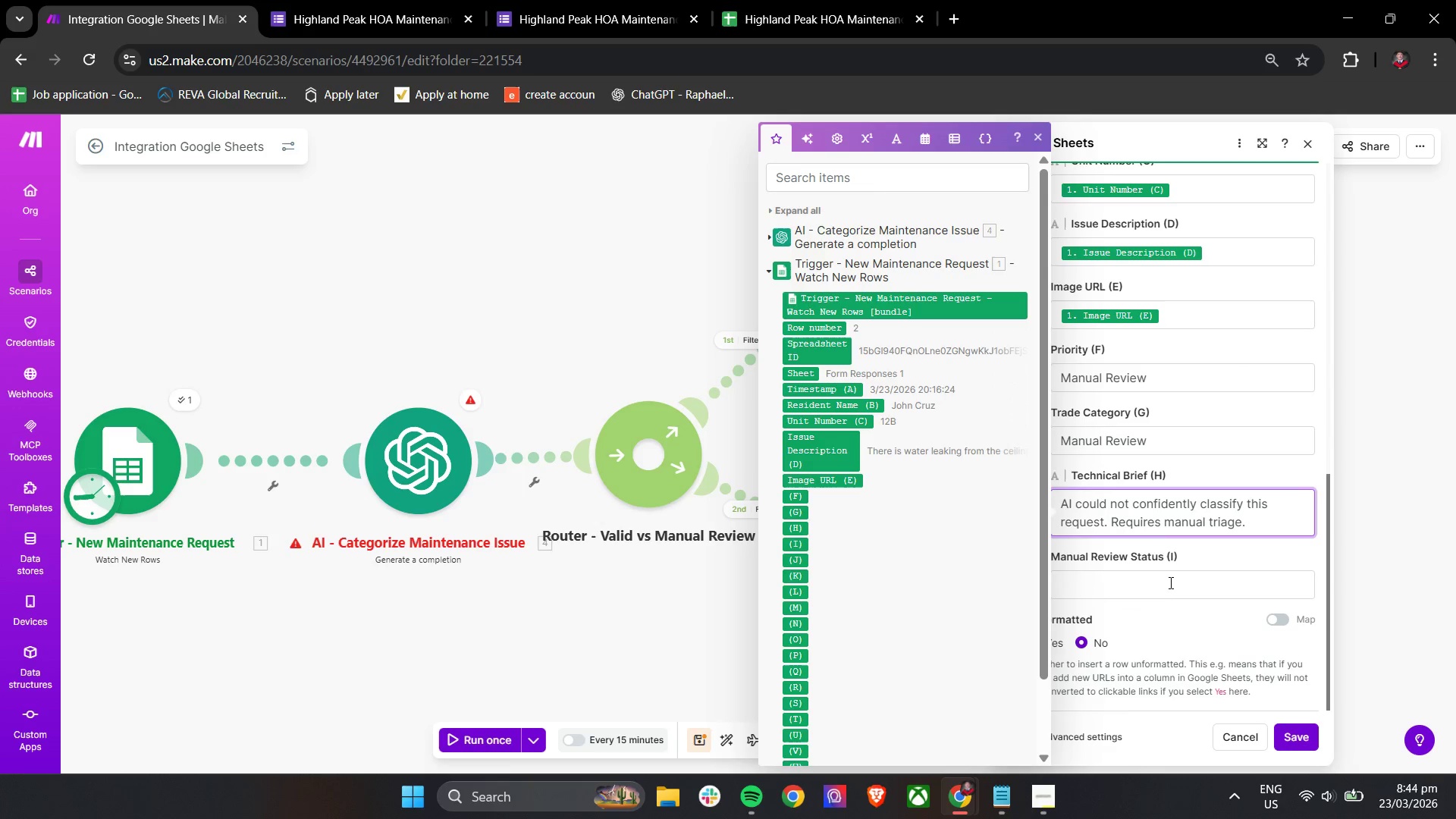 
left_click([1165, 595])
 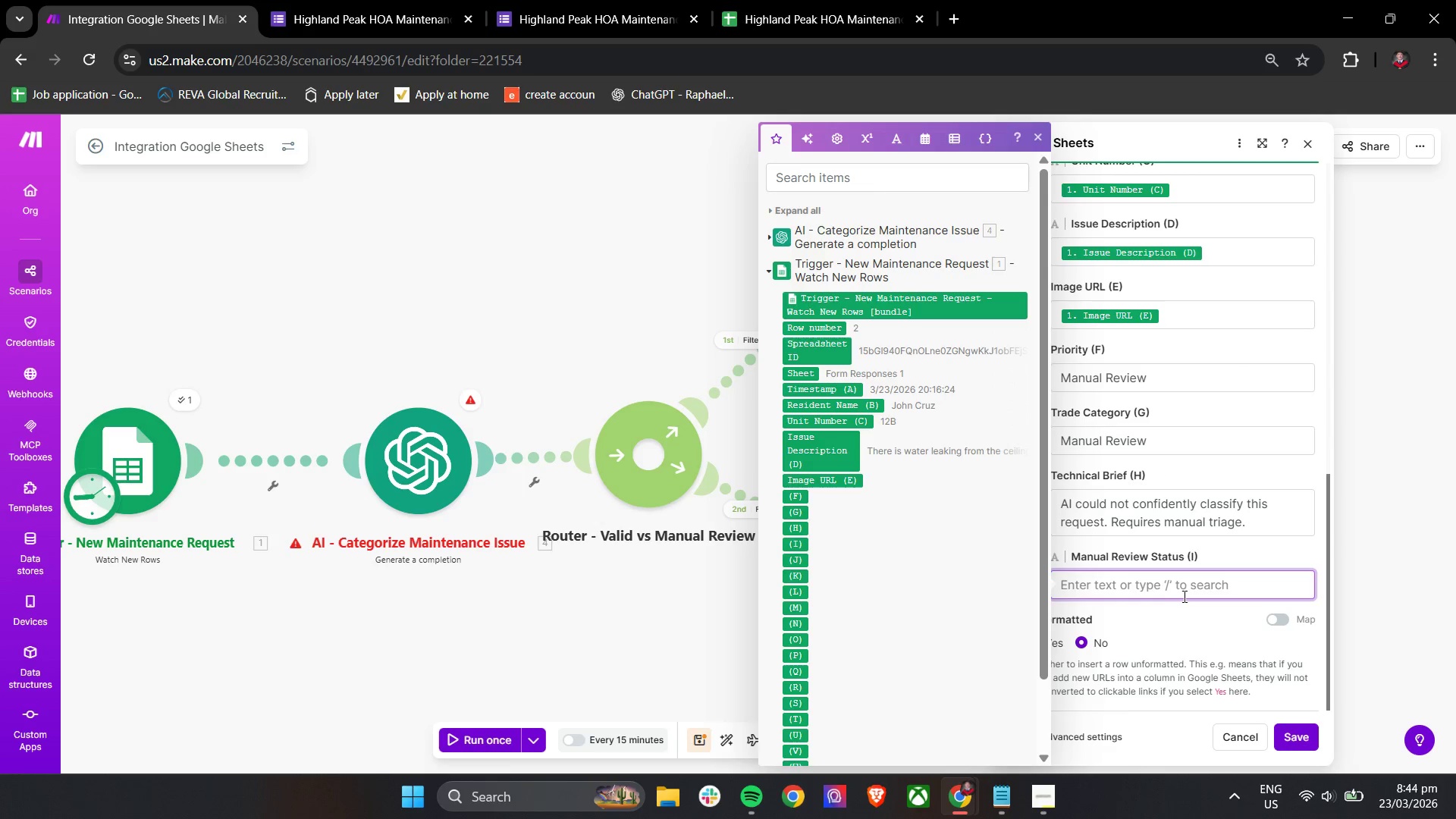 
type(Yes)
 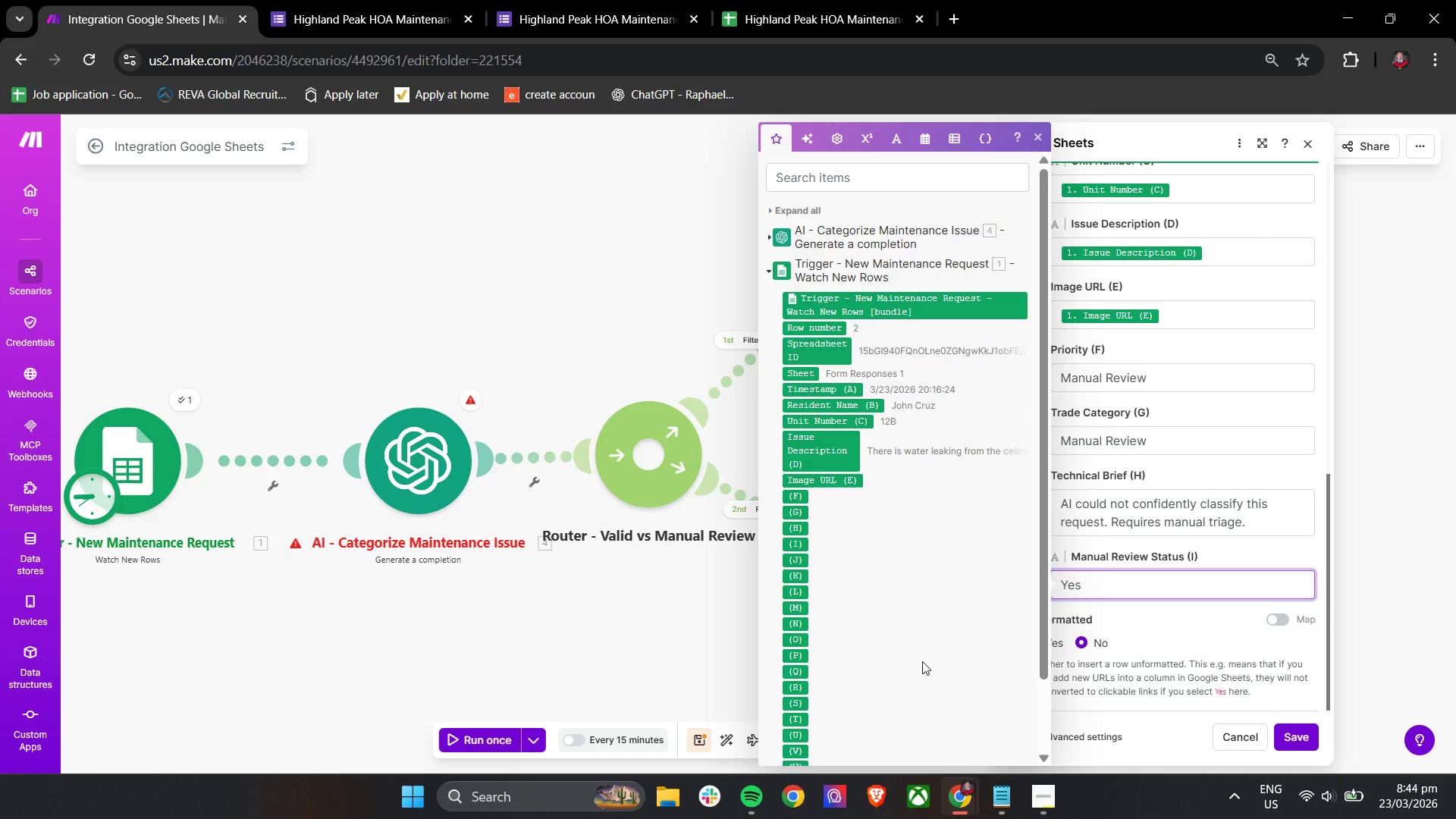 
wait(33.42)
 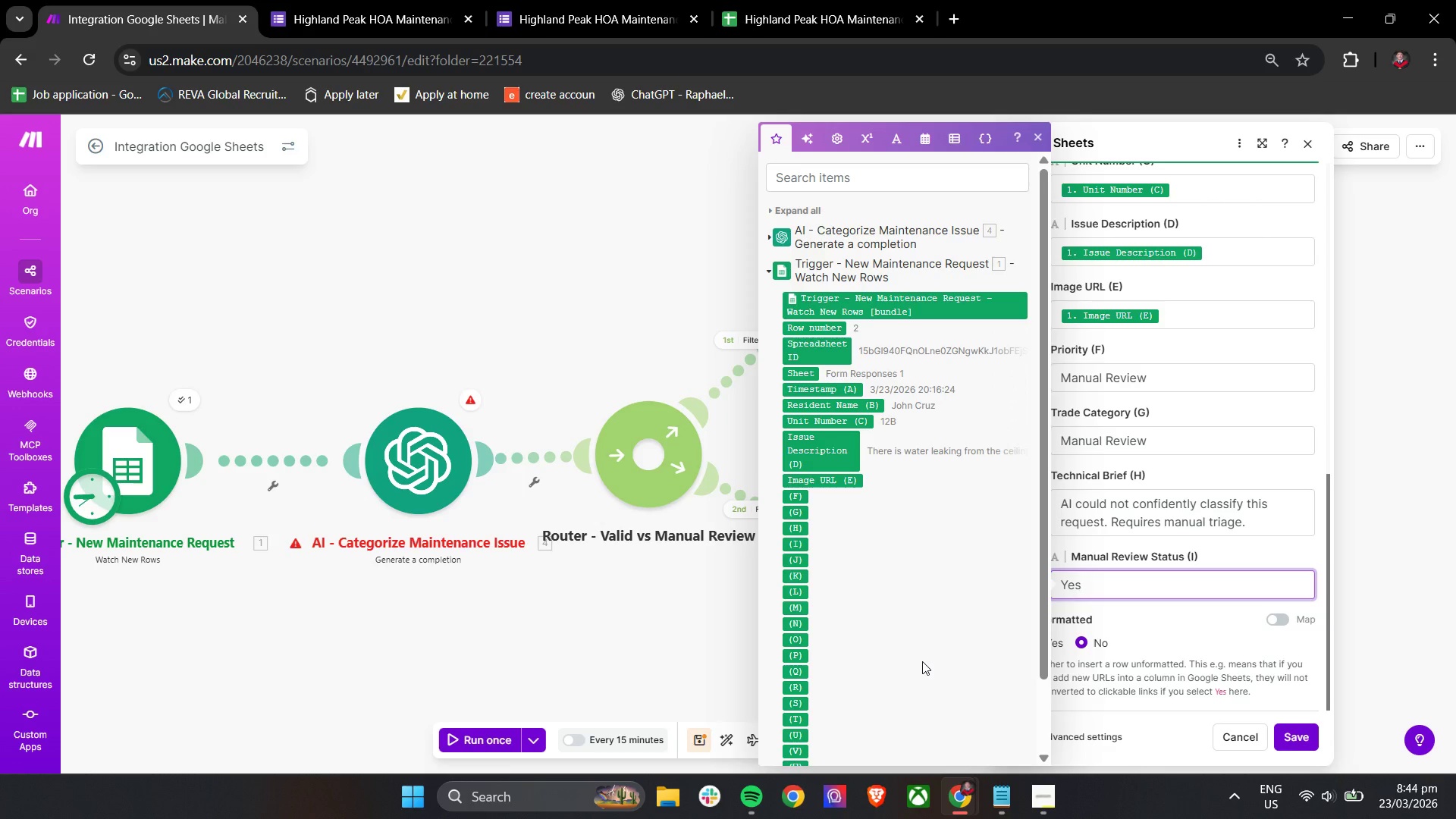 
left_click([1307, 736])
 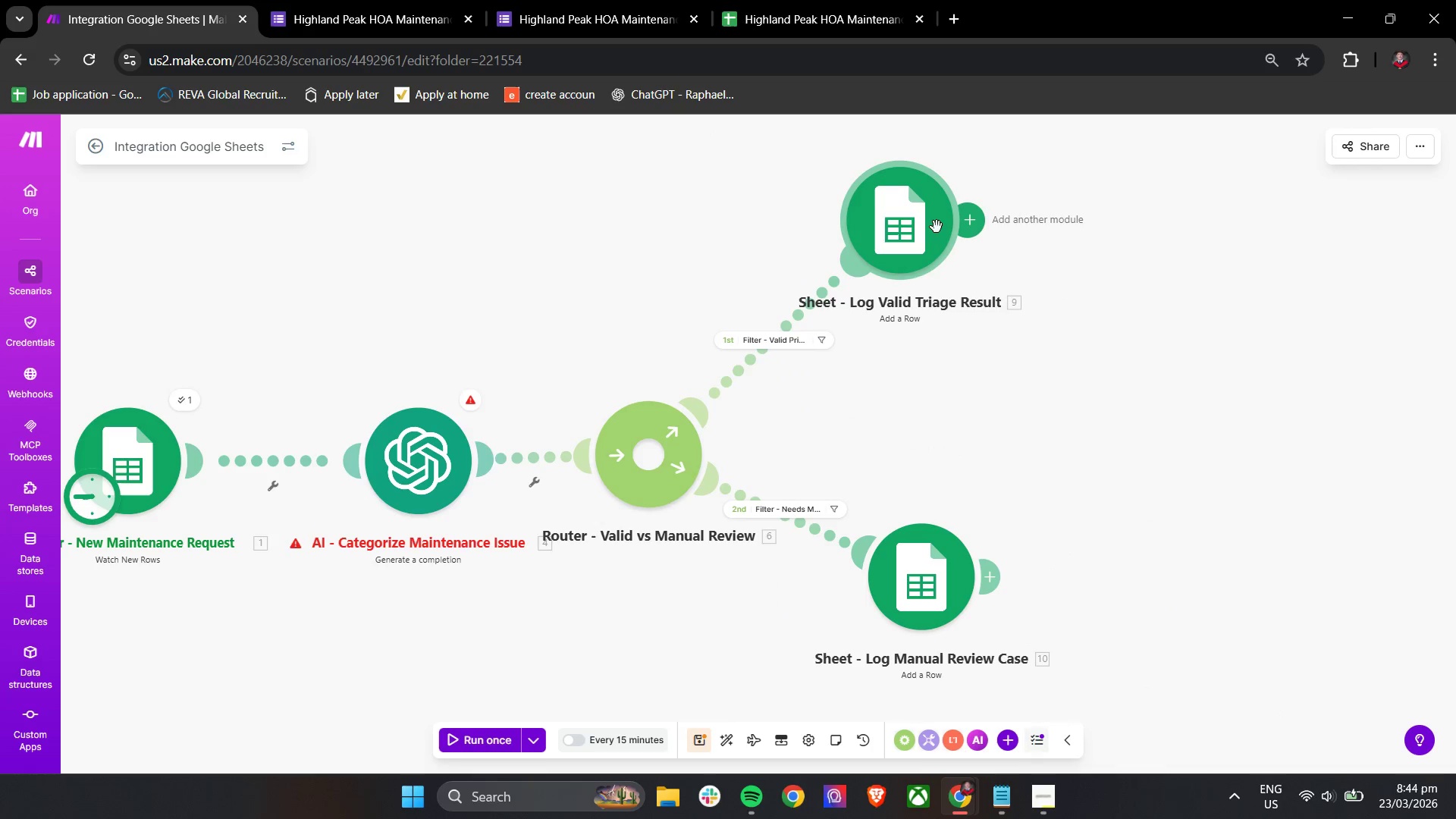 
left_click_drag(start_coordinate=[937, 225], to_coordinate=[957, 224])
 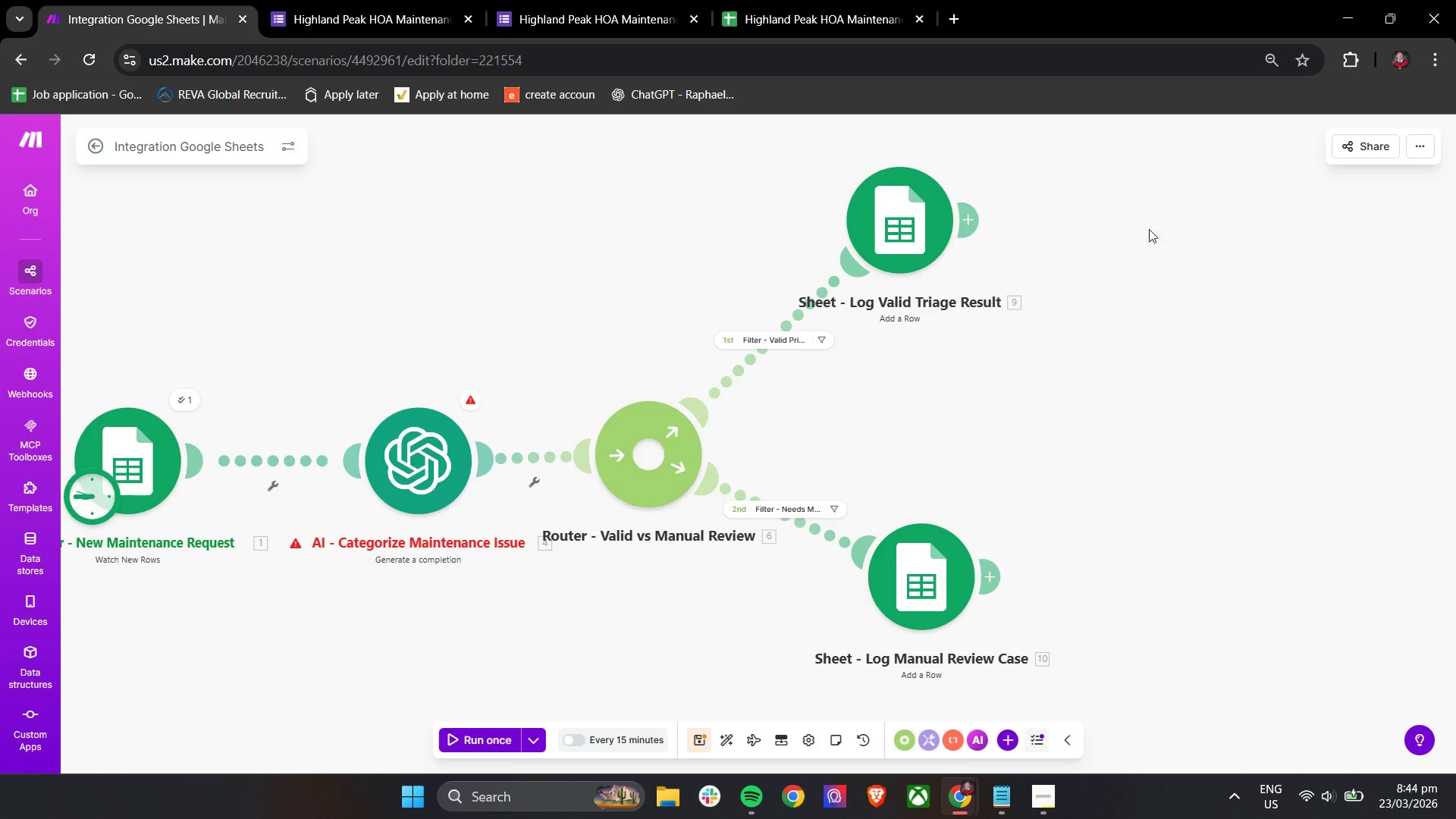 
left_click([975, 220])
 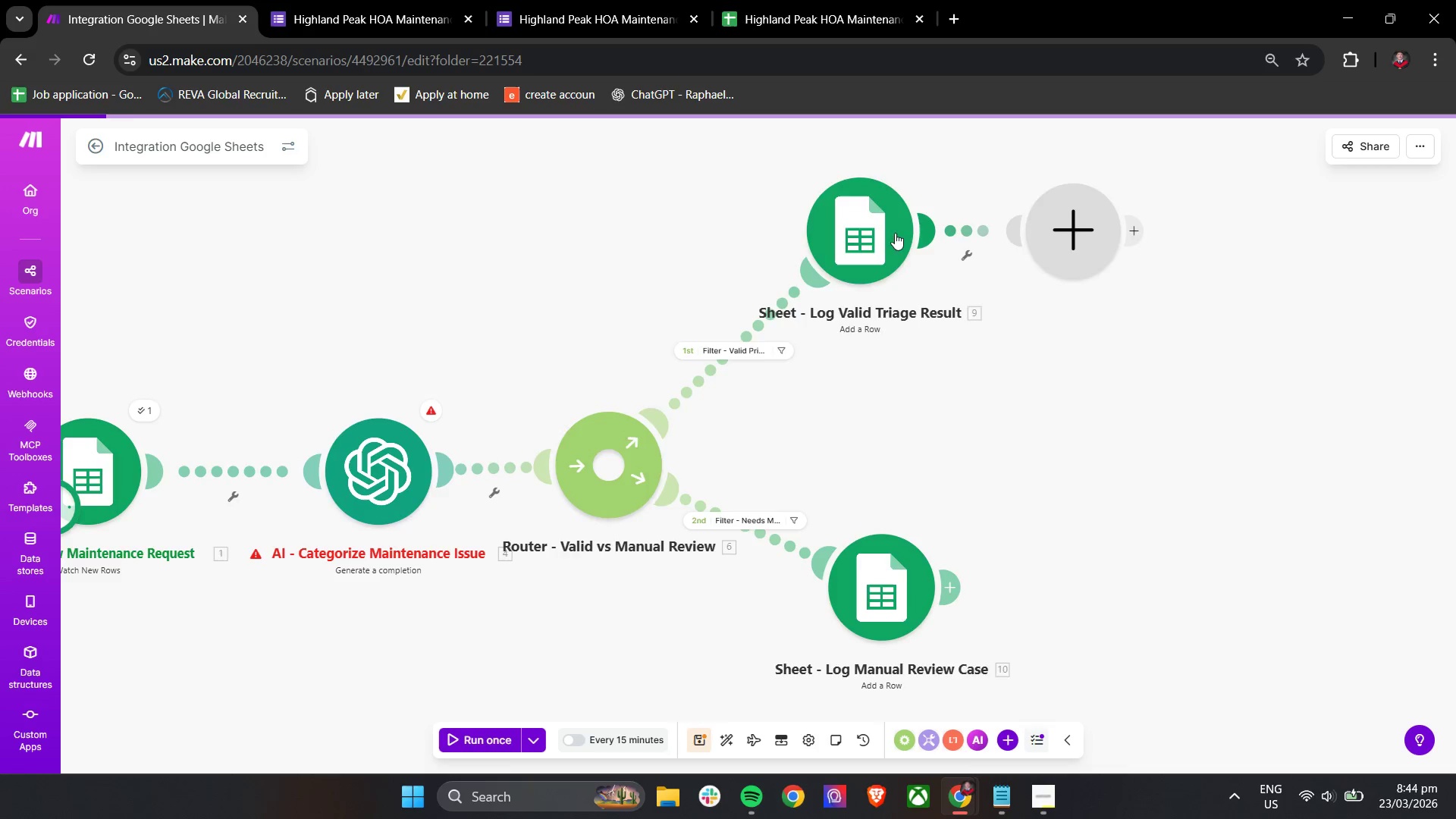 
left_click_drag(start_coordinate=[877, 232], to_coordinate=[907, 238])
 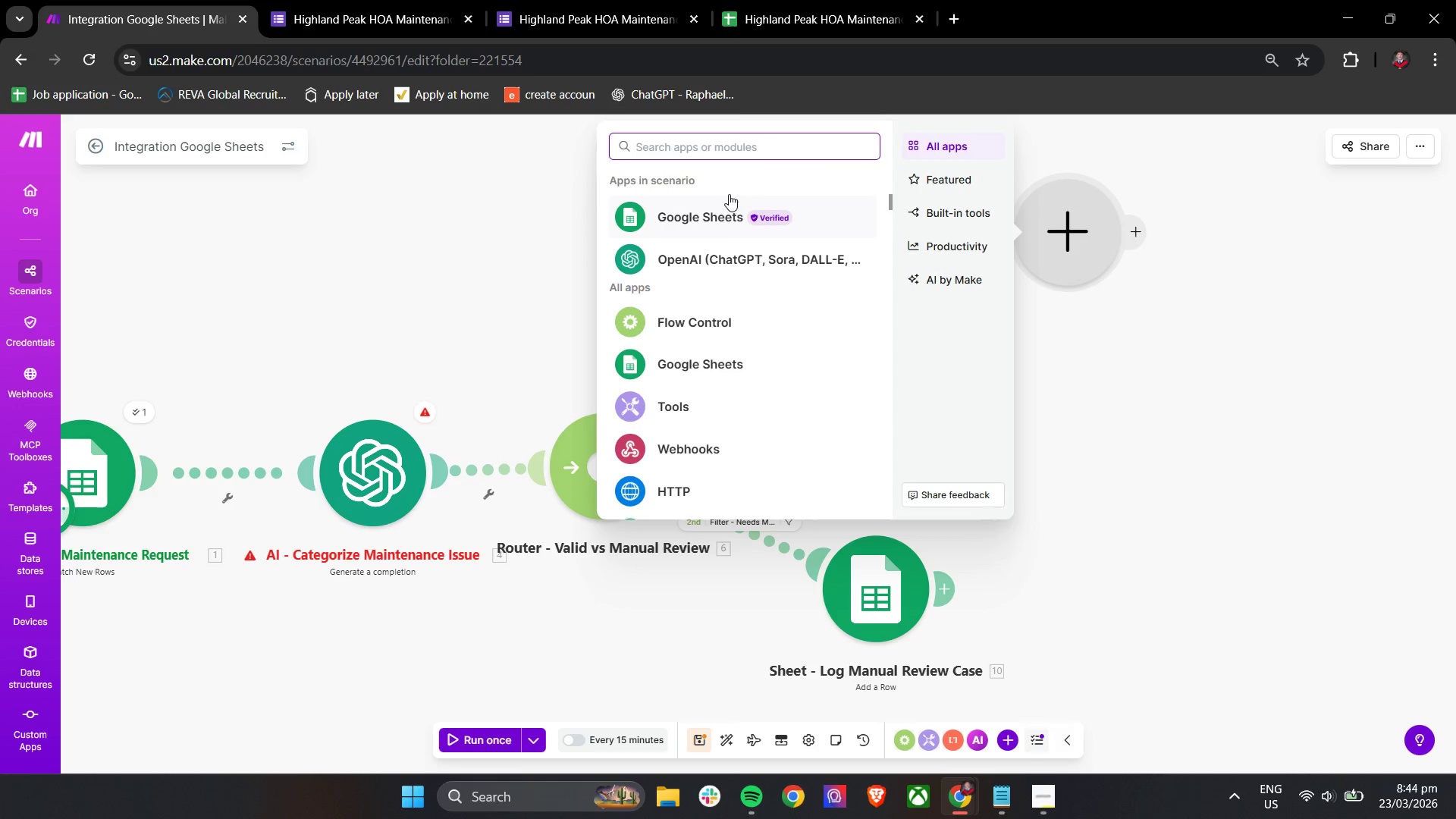 
type(e)
key(Backspace)
type(gma)
 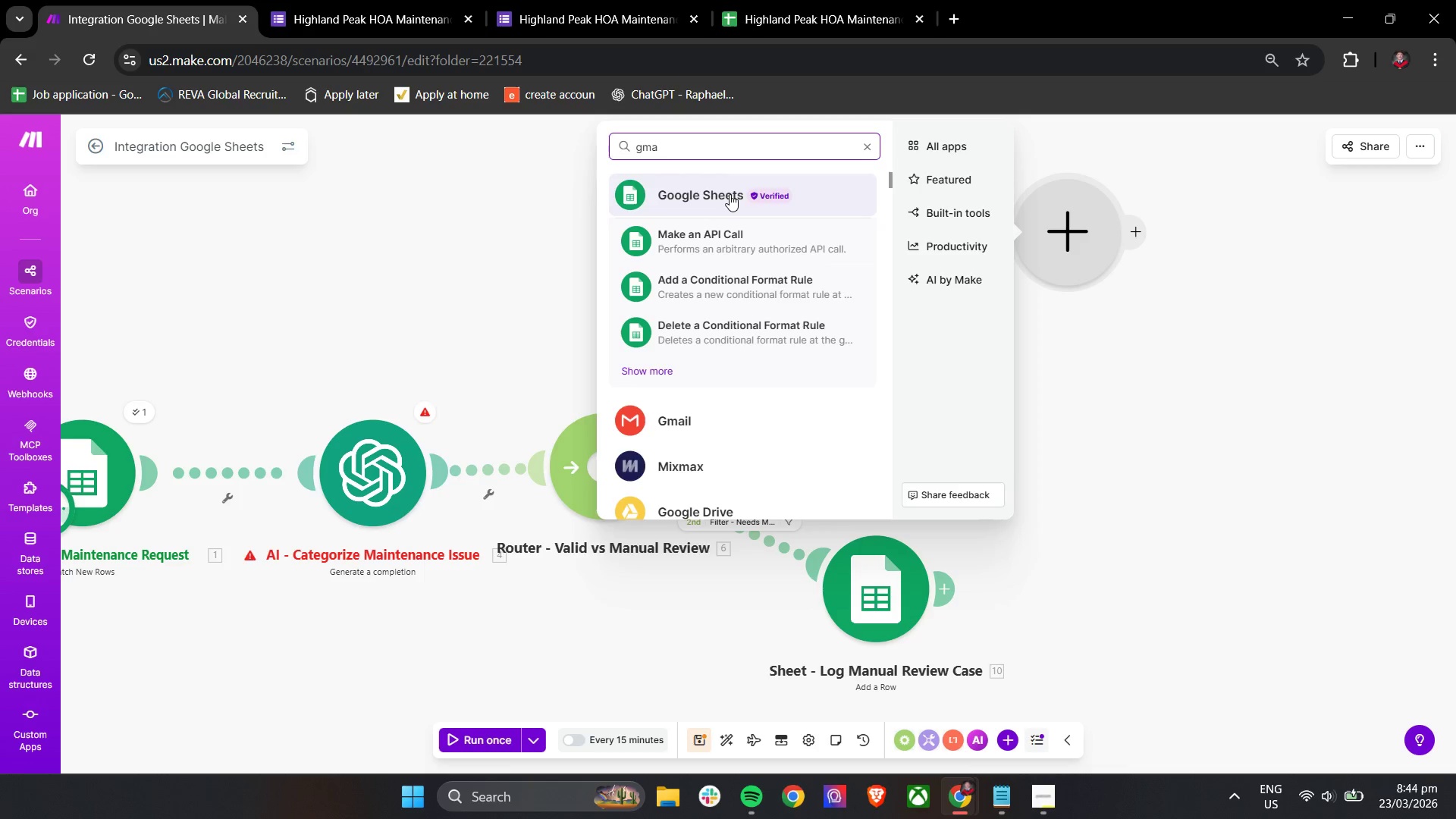 
left_click([673, 421])
 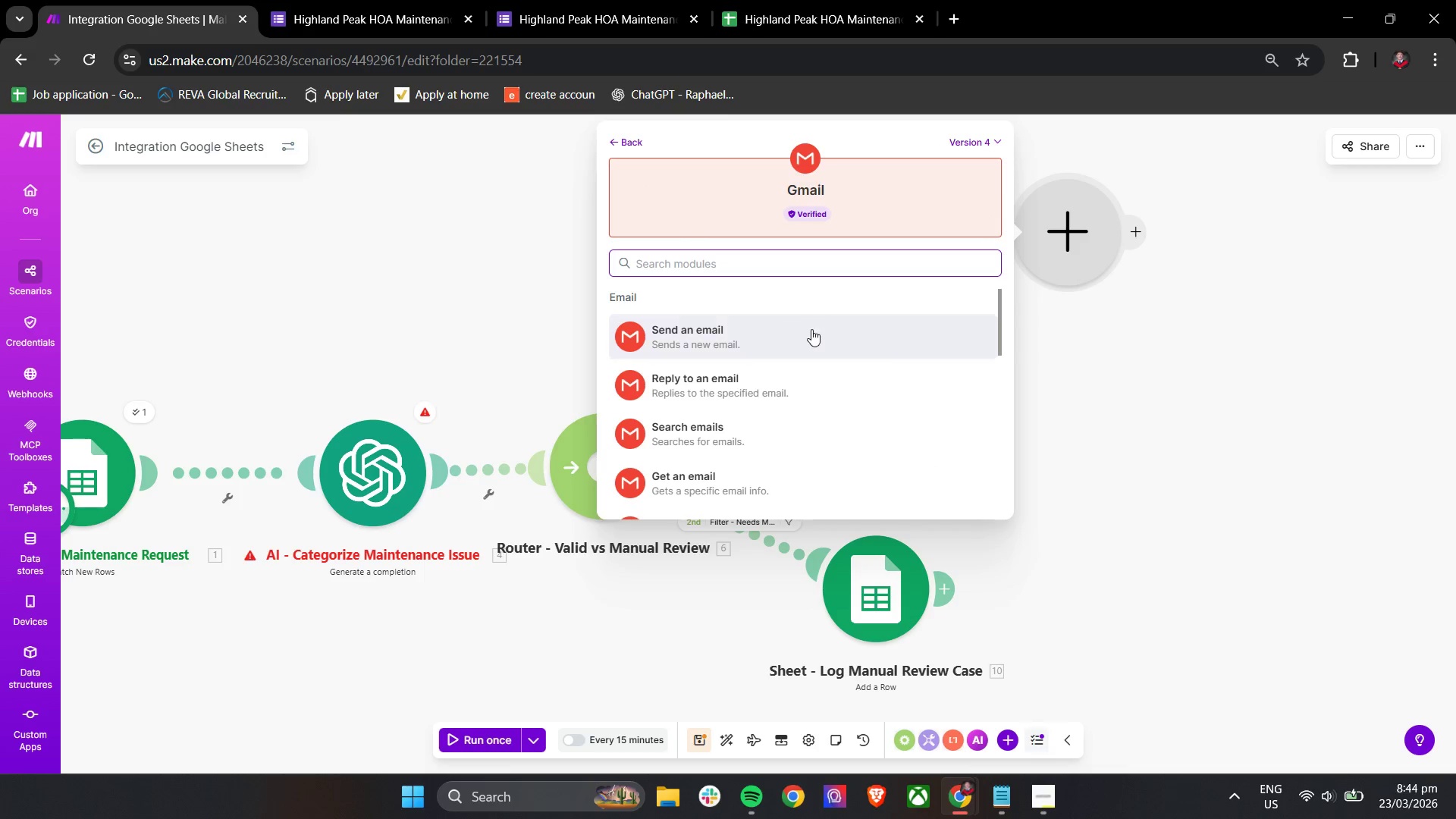 
left_click([811, 334])
 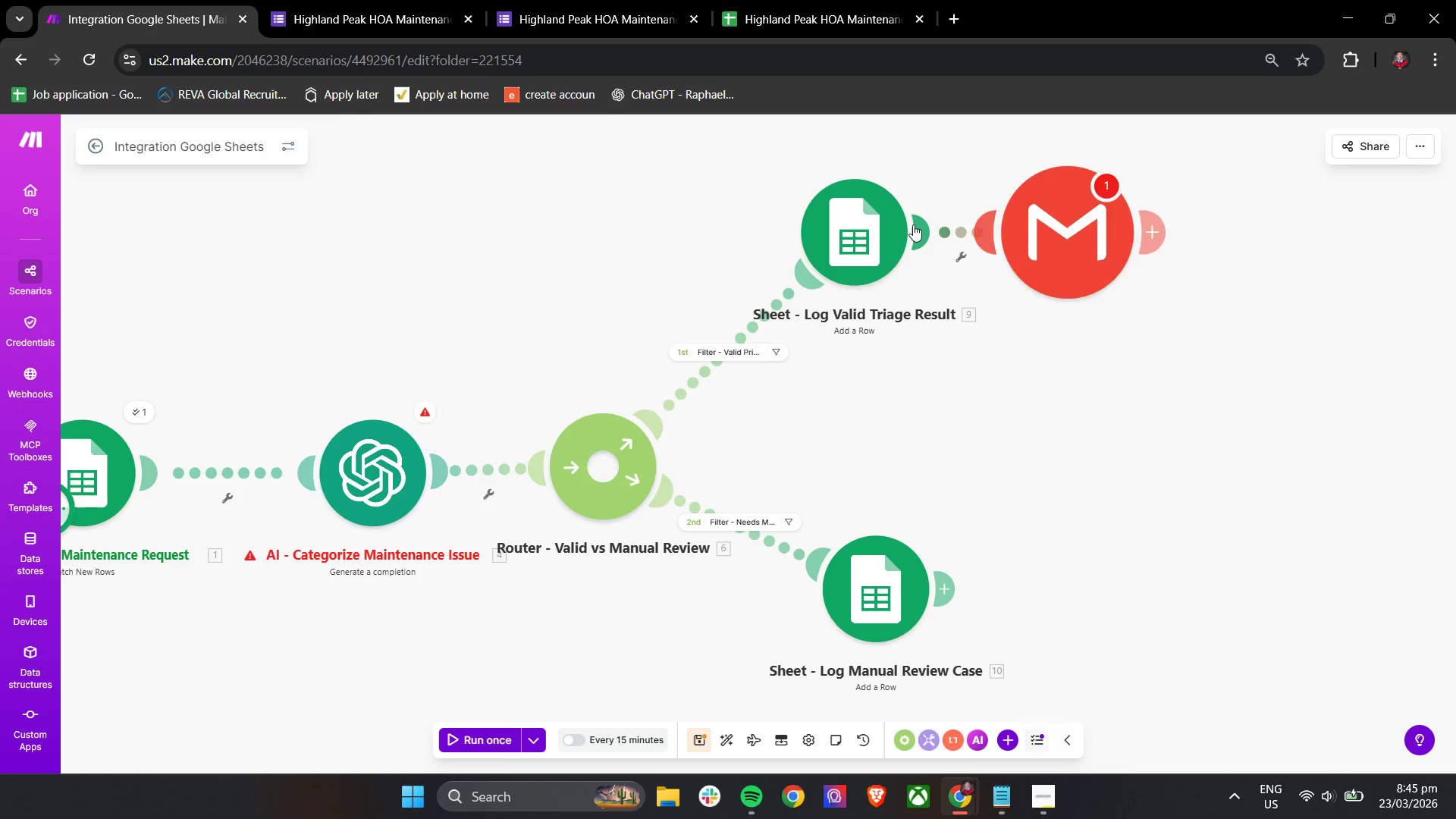 
left_click_drag(start_coordinate=[839, 249], to_coordinate=[871, 261])
 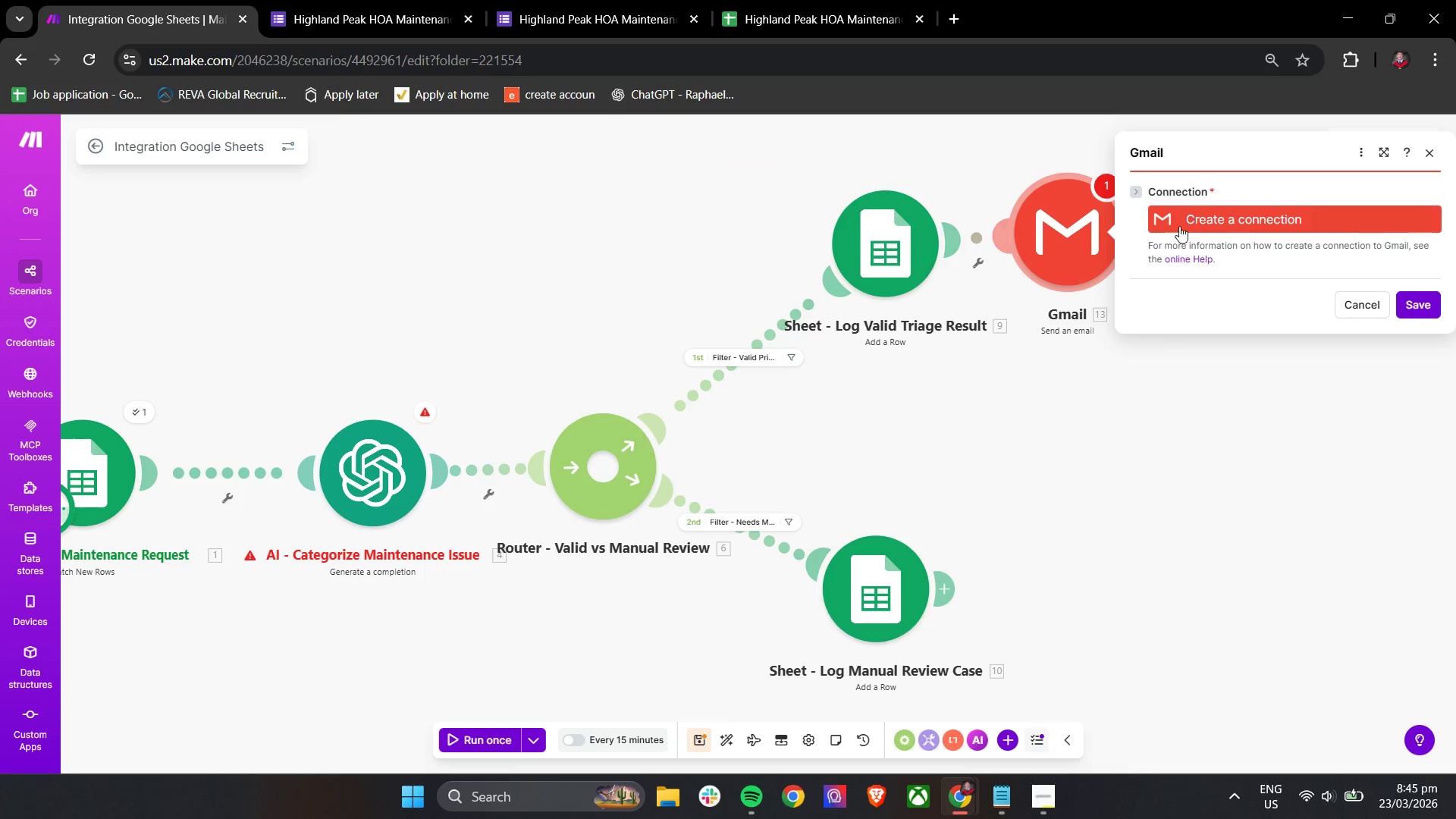 
left_click([1190, 217])
 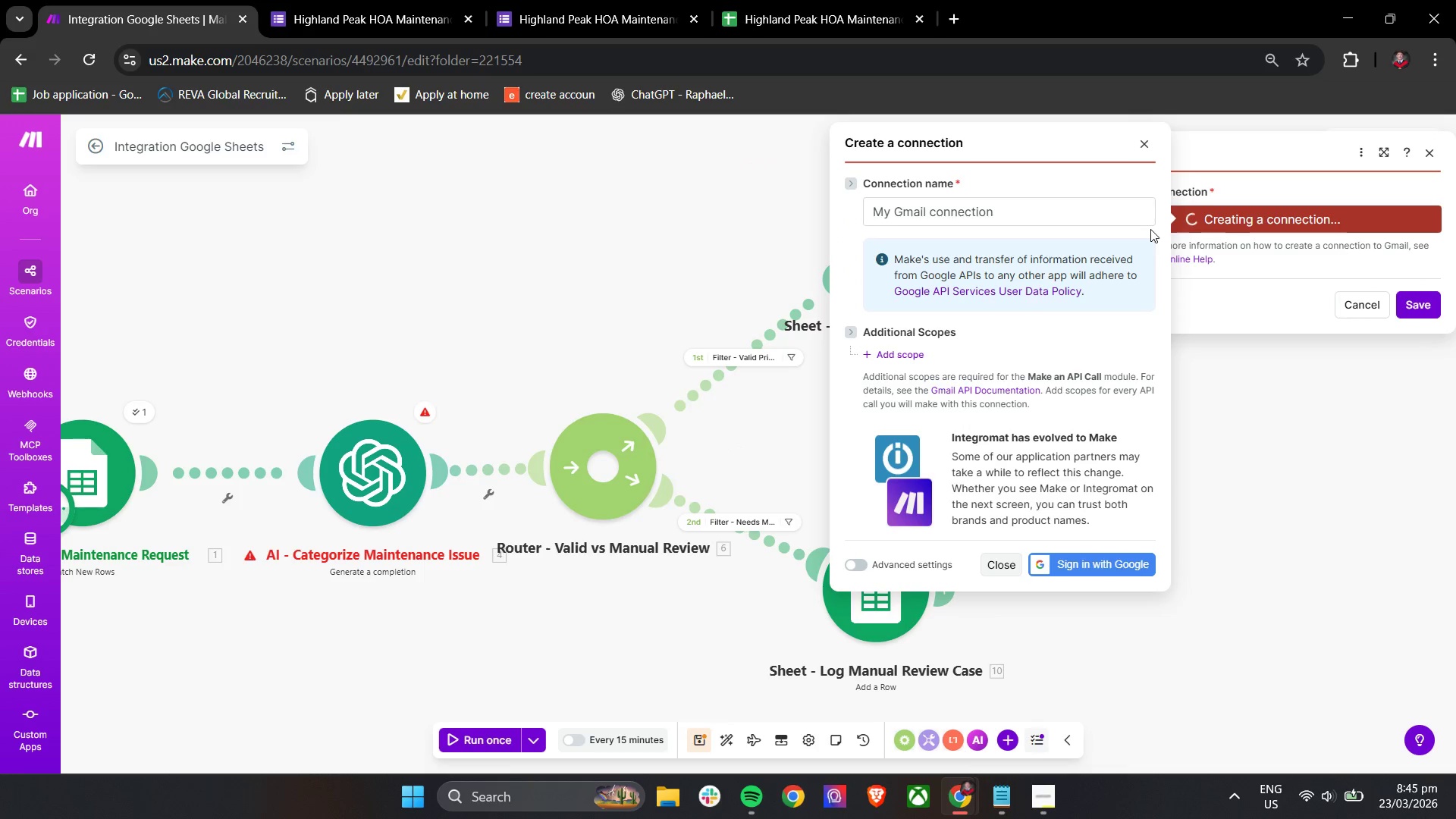 
left_click([1061, 219])
 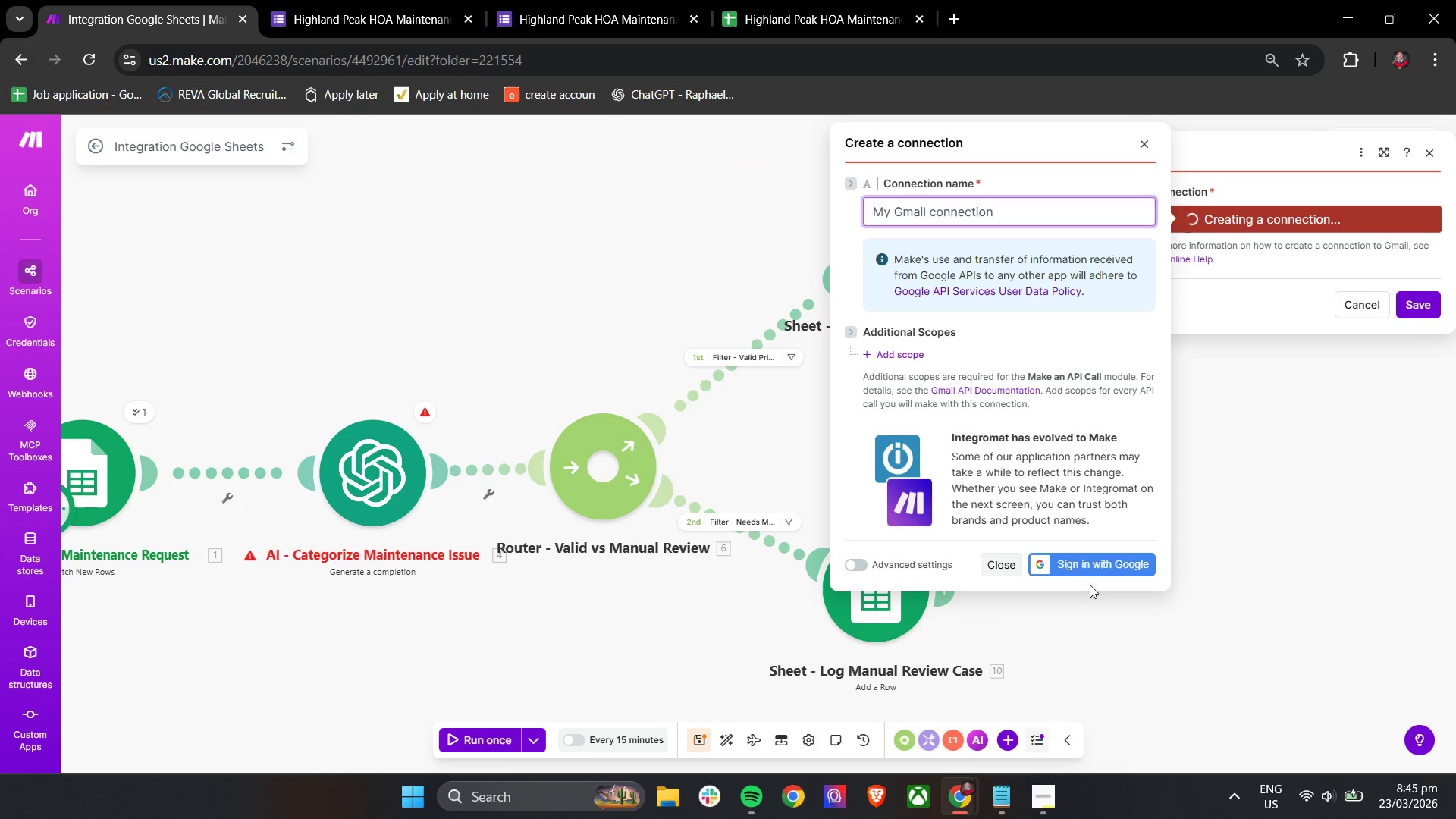 
left_click([1105, 564])
 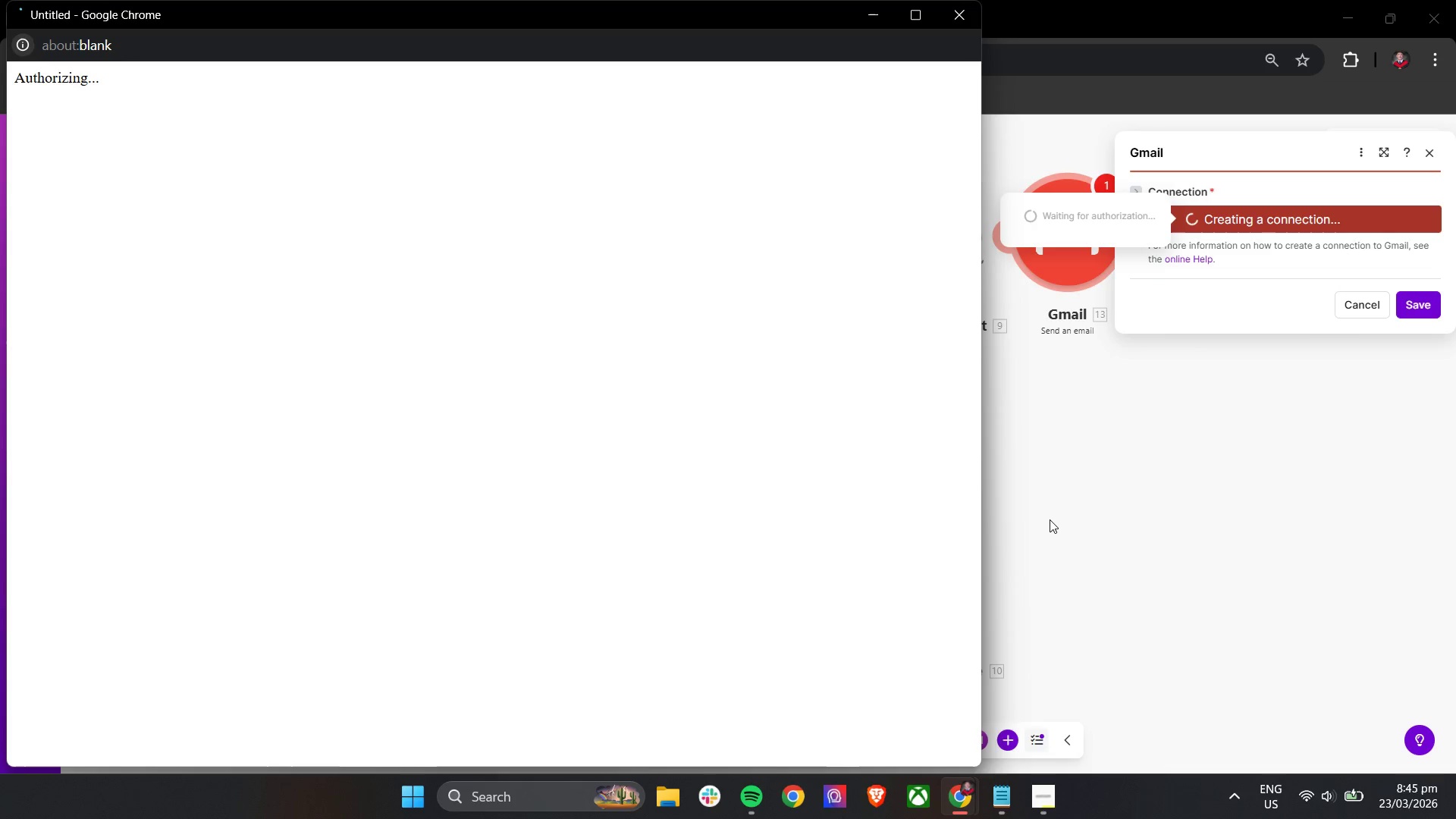 
left_click([1053, 793])